 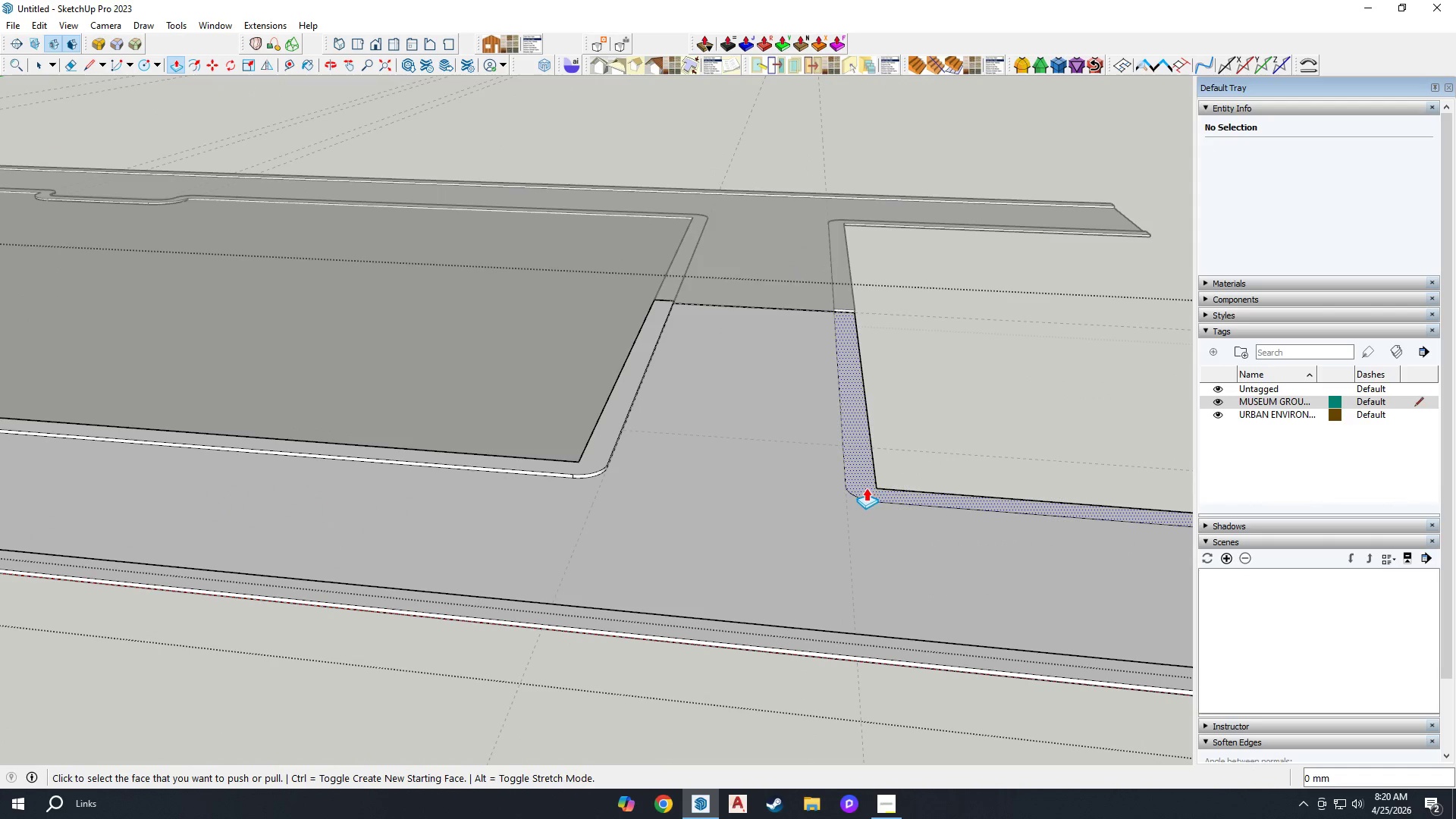 
left_click([866, 488])
 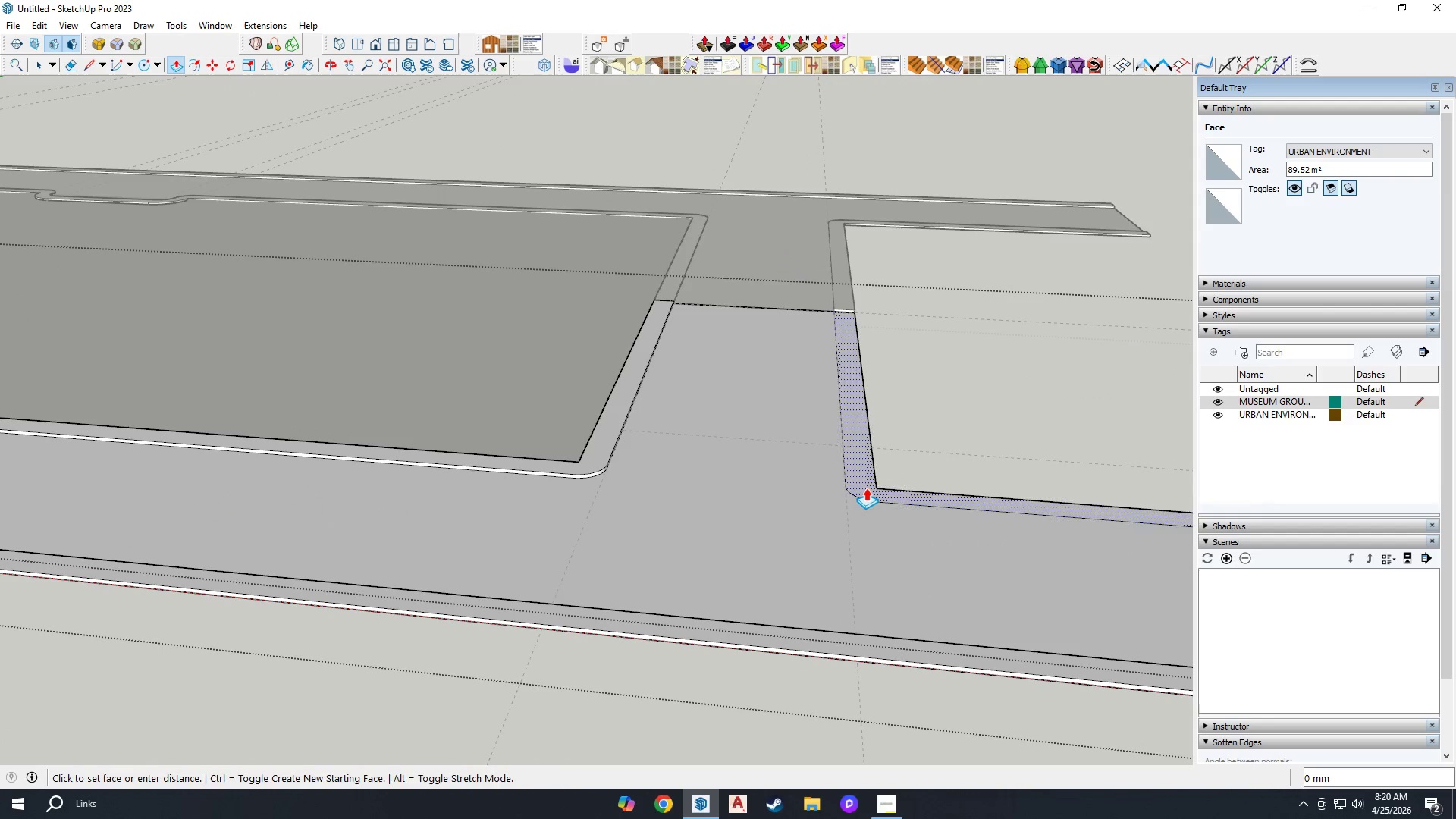 
scroll: coordinate [870, 491], scroll_direction: up, amount: 5.0
 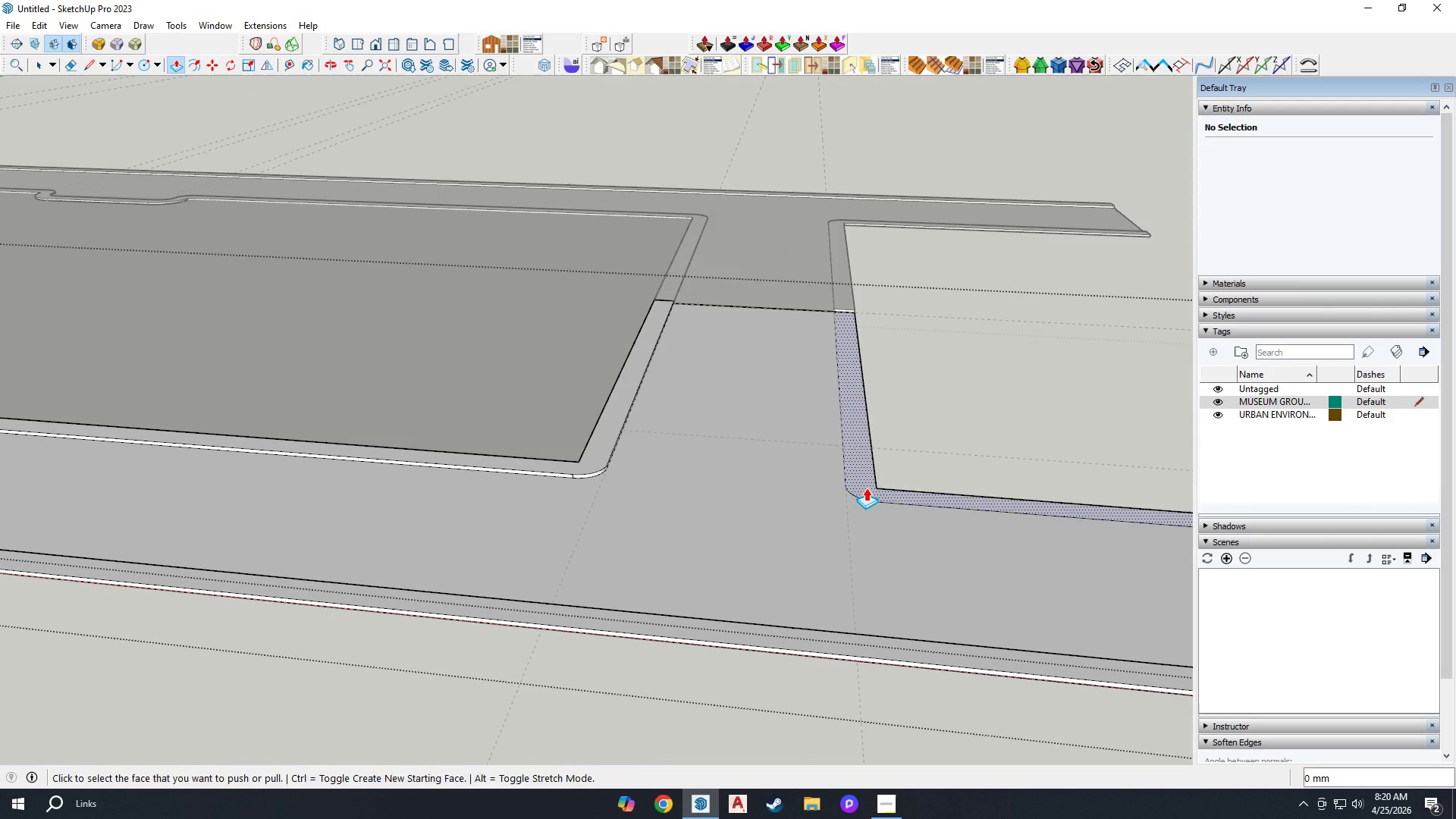 
double_click([866, 488])
 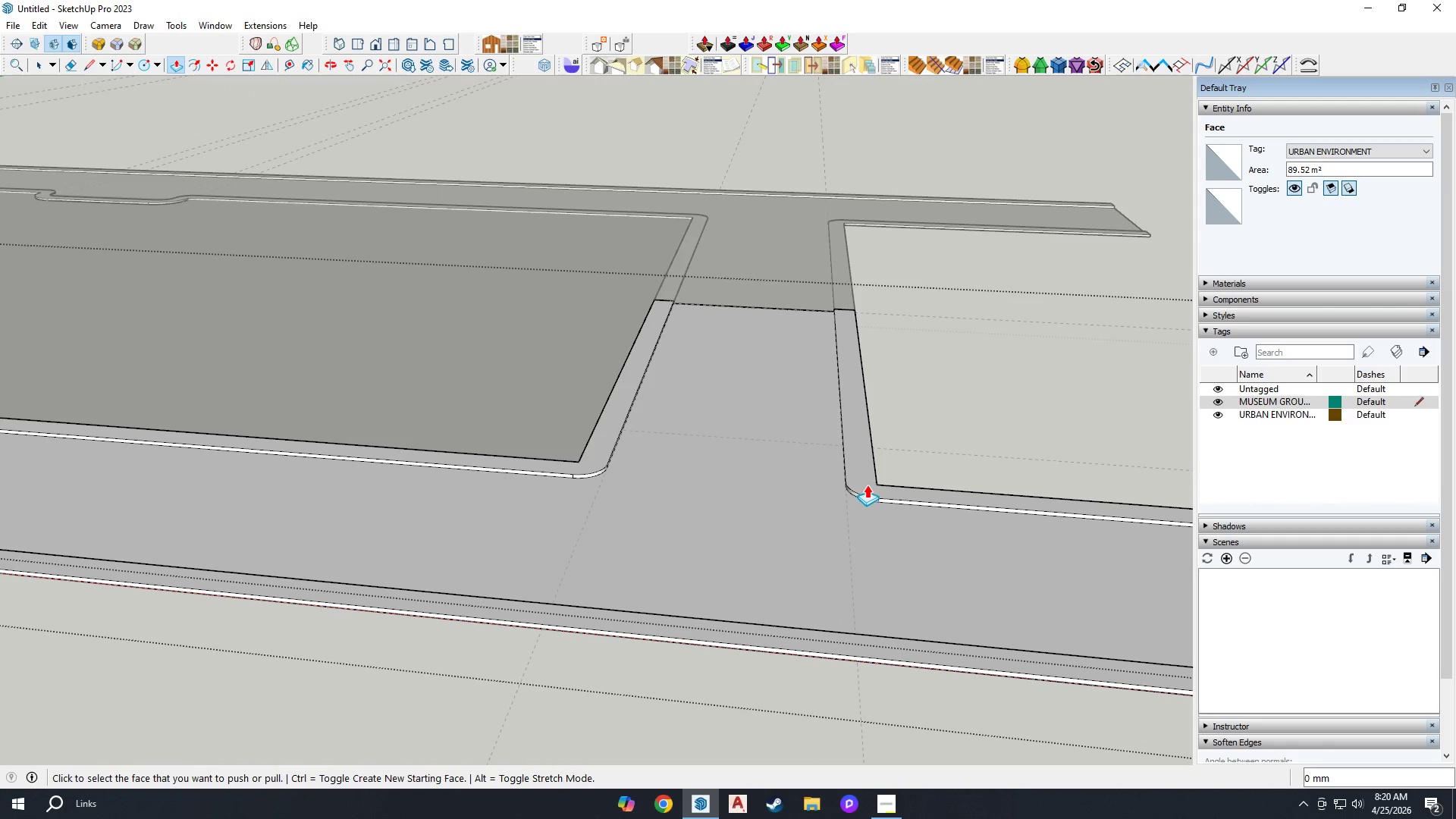 
scroll: coordinate [930, 413], scroll_direction: down, amount: 8.0
 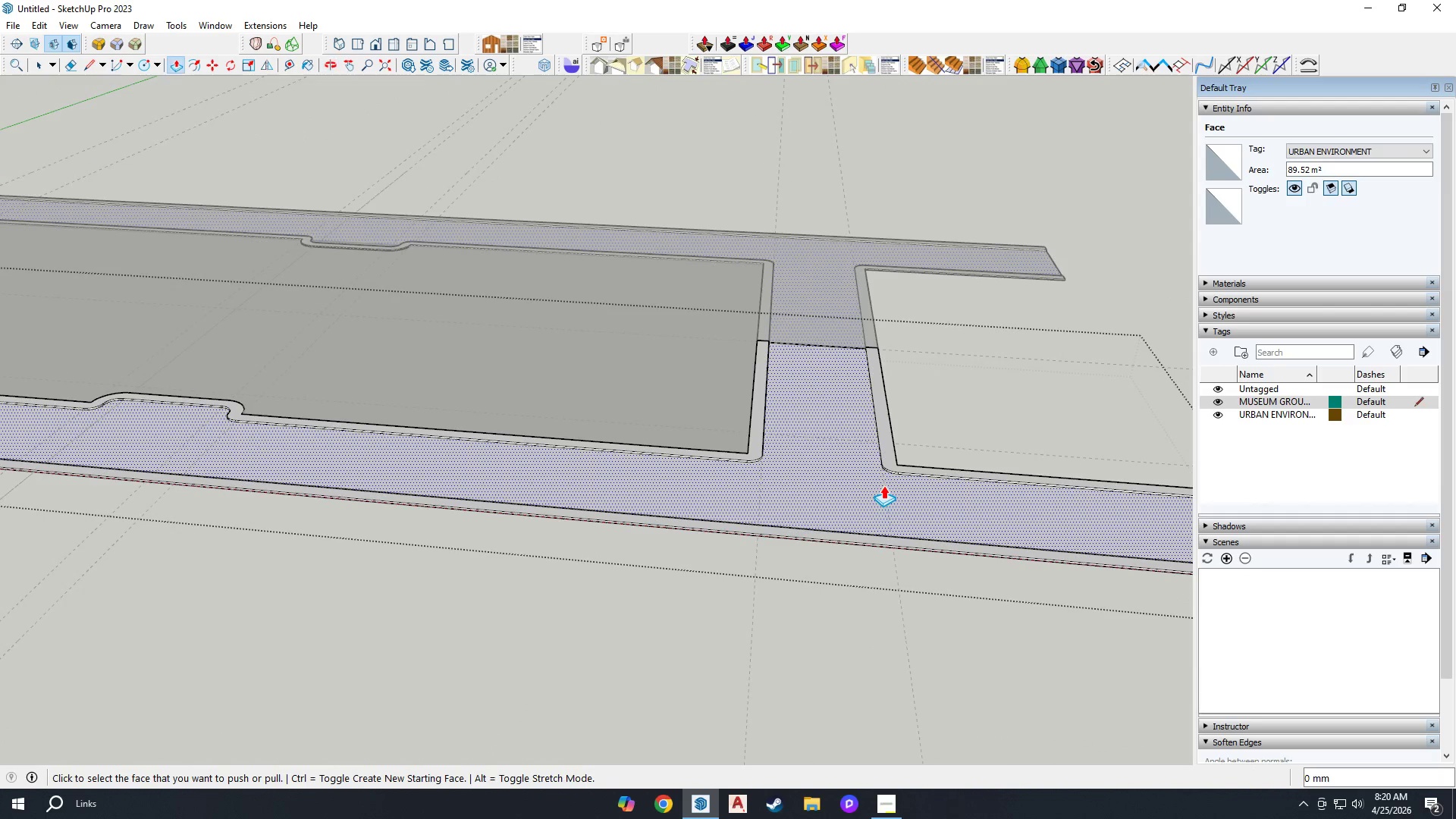 
key(H)
 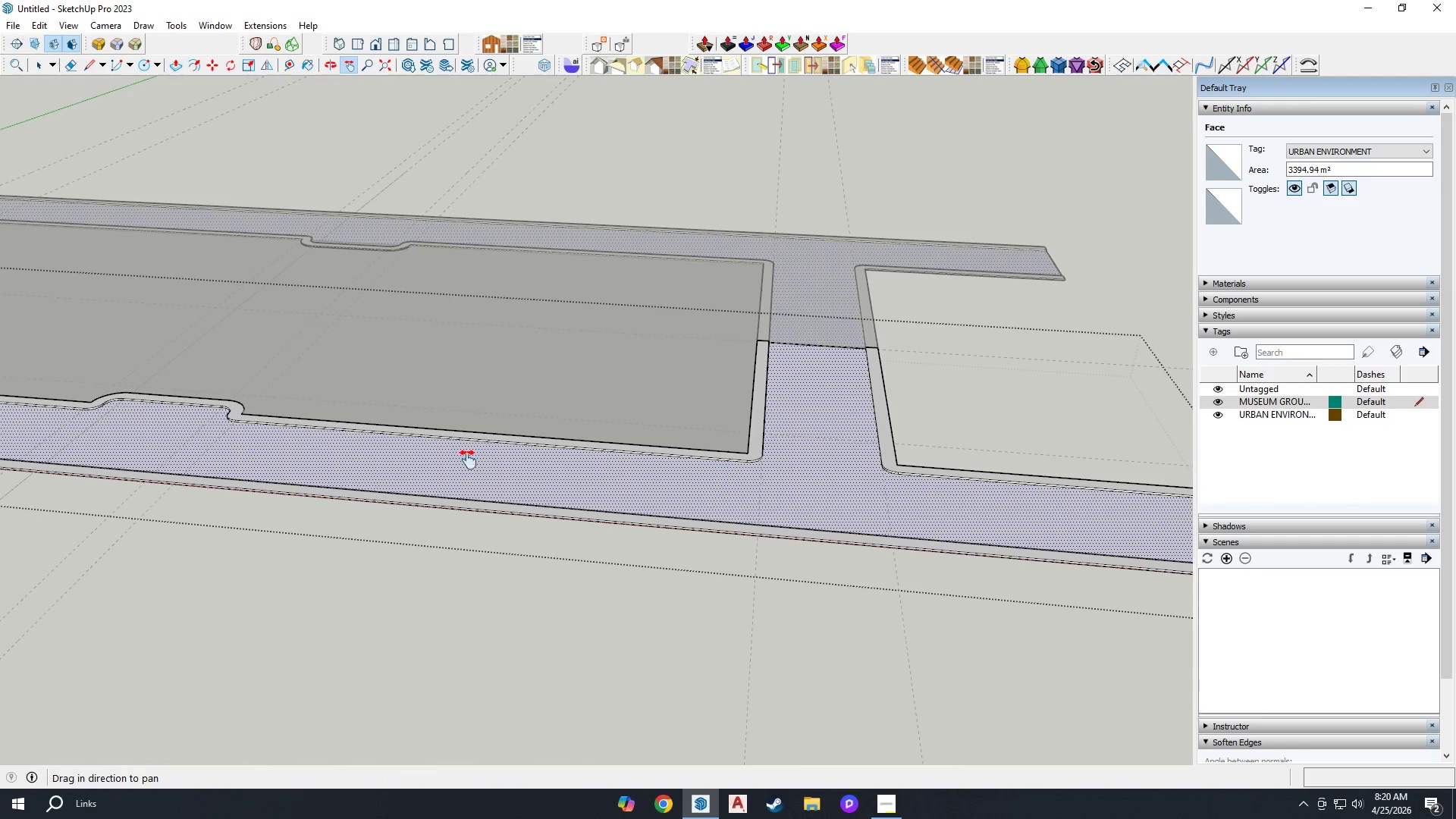 
left_click_drag(start_coordinate=[478, 456], to_coordinate=[1063, 478])
 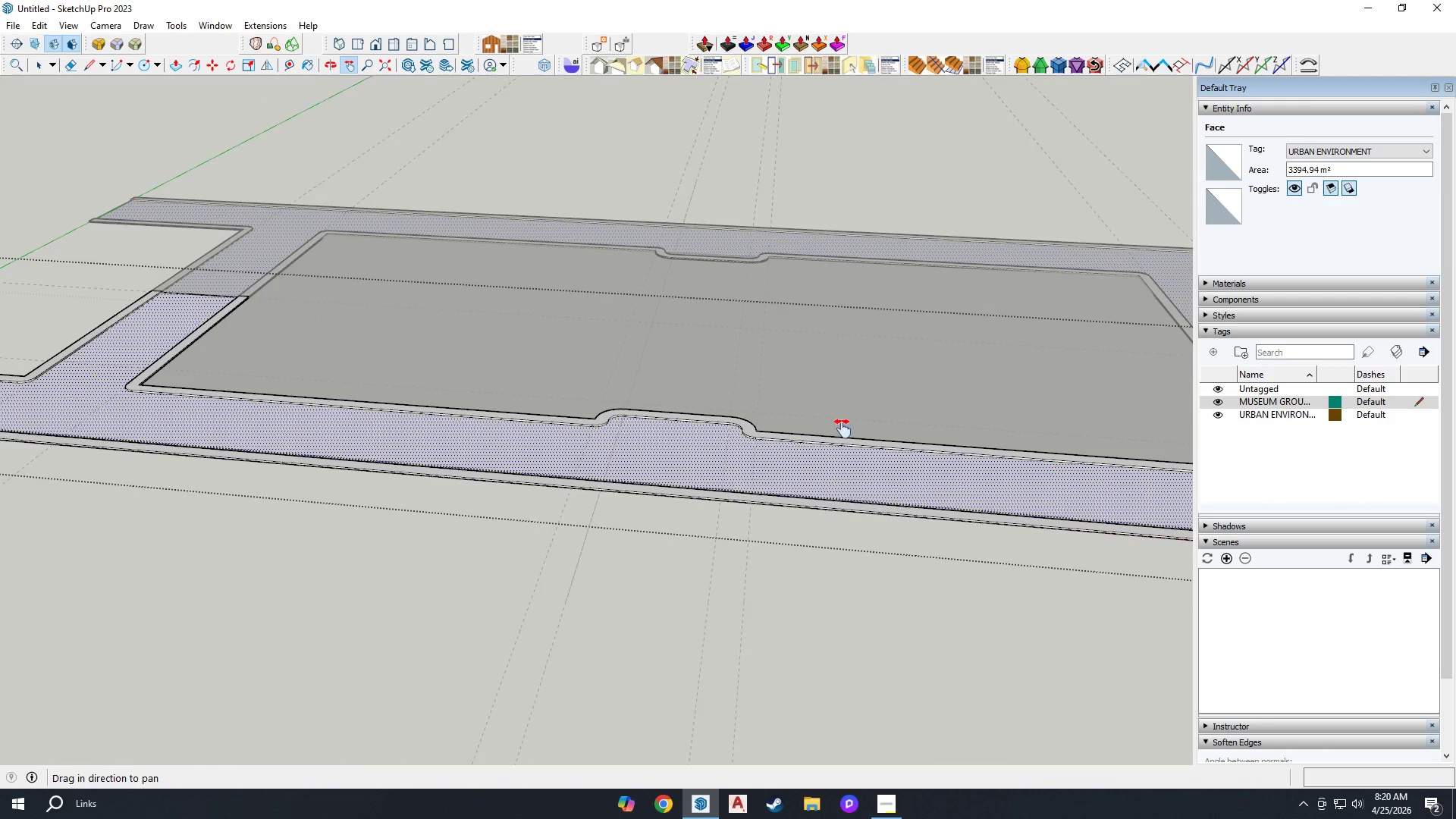 
scroll: coordinate [591, 404], scroll_direction: up, amount: 7.0
 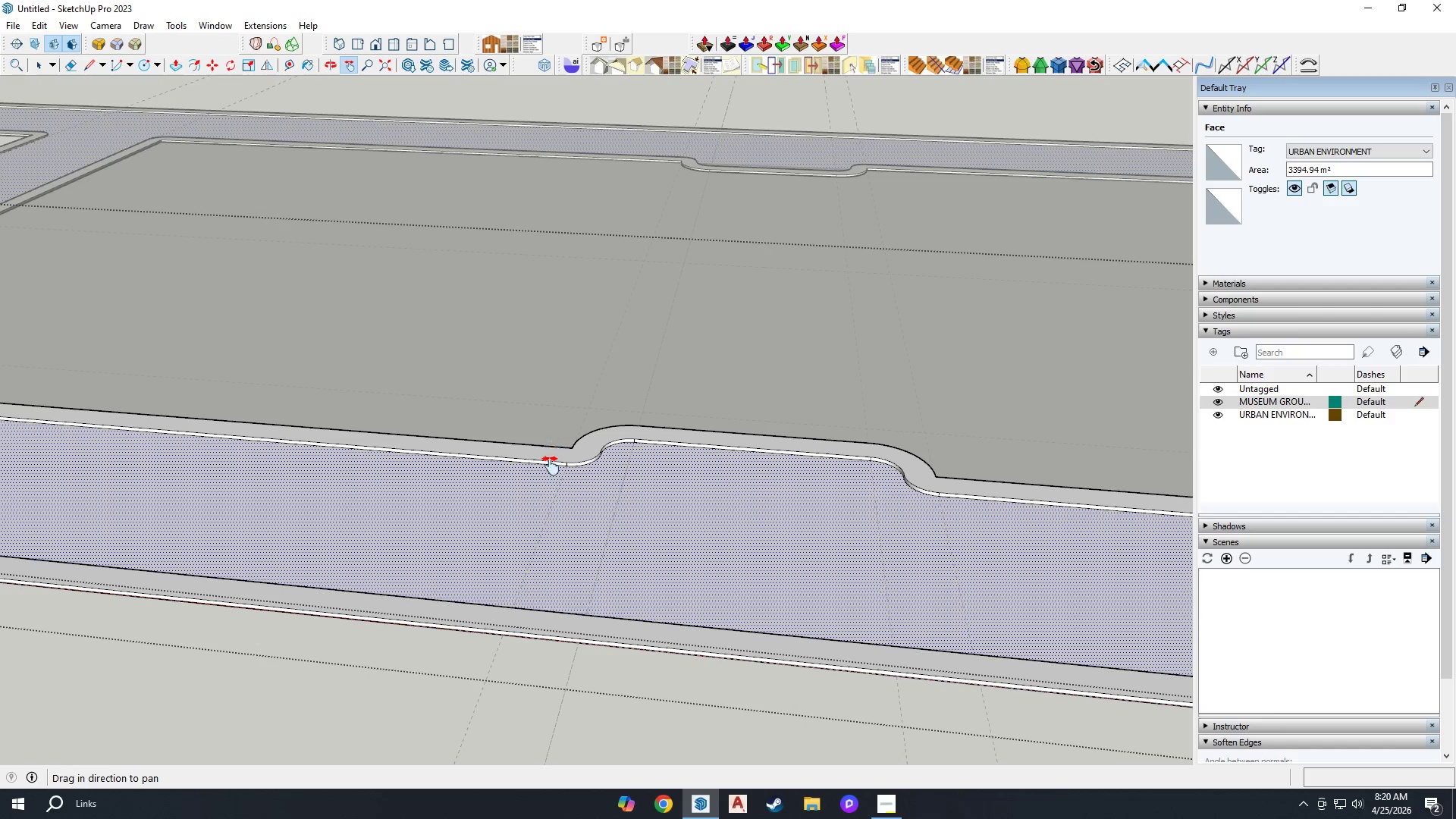 
left_click_drag(start_coordinate=[440, 469], to_coordinate=[686, 477])
 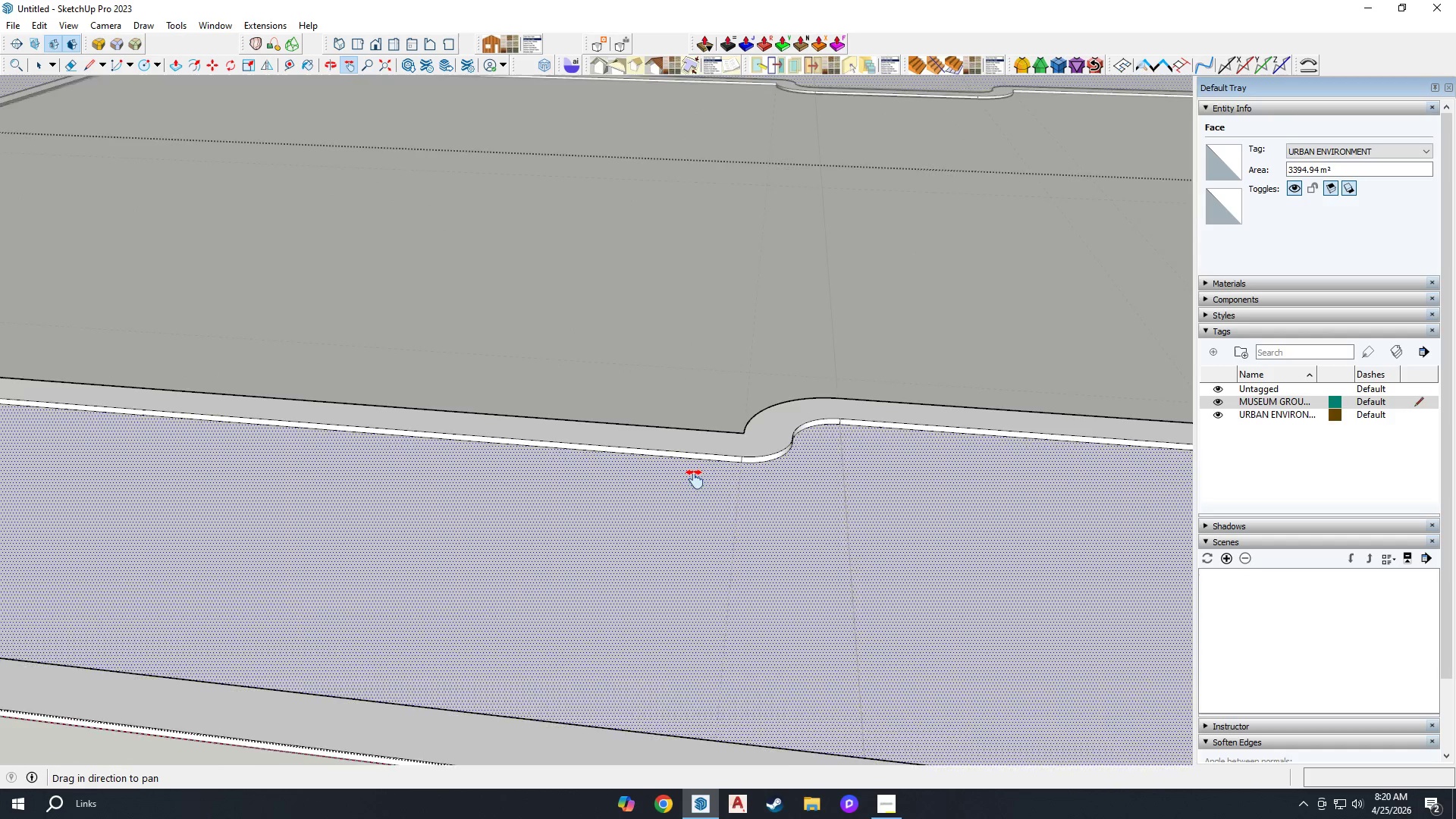 
scroll: coordinate [657, 482], scroll_direction: up, amount: 5.0
 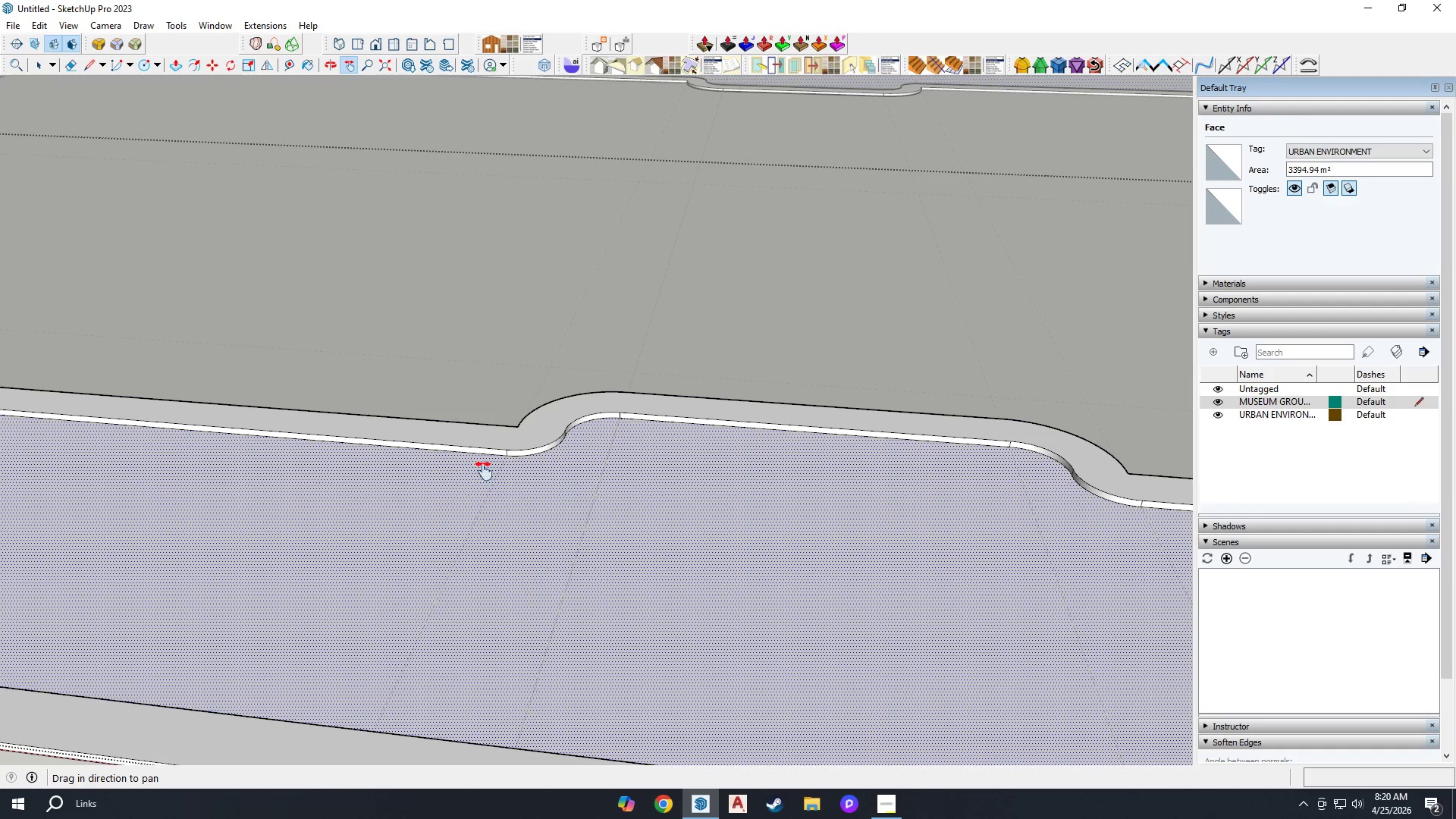 
key(Space)
 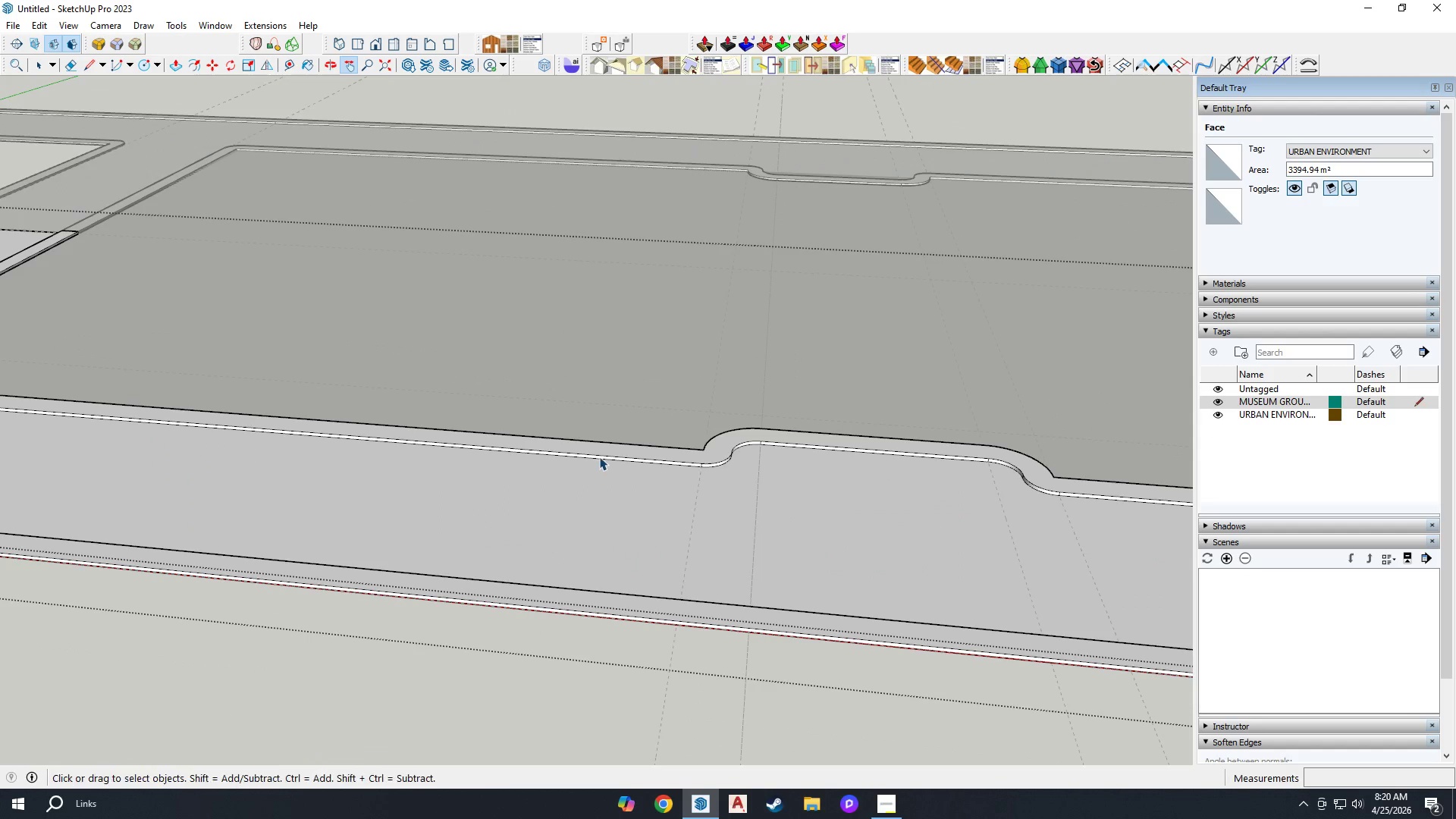 
left_click([601, 448])
 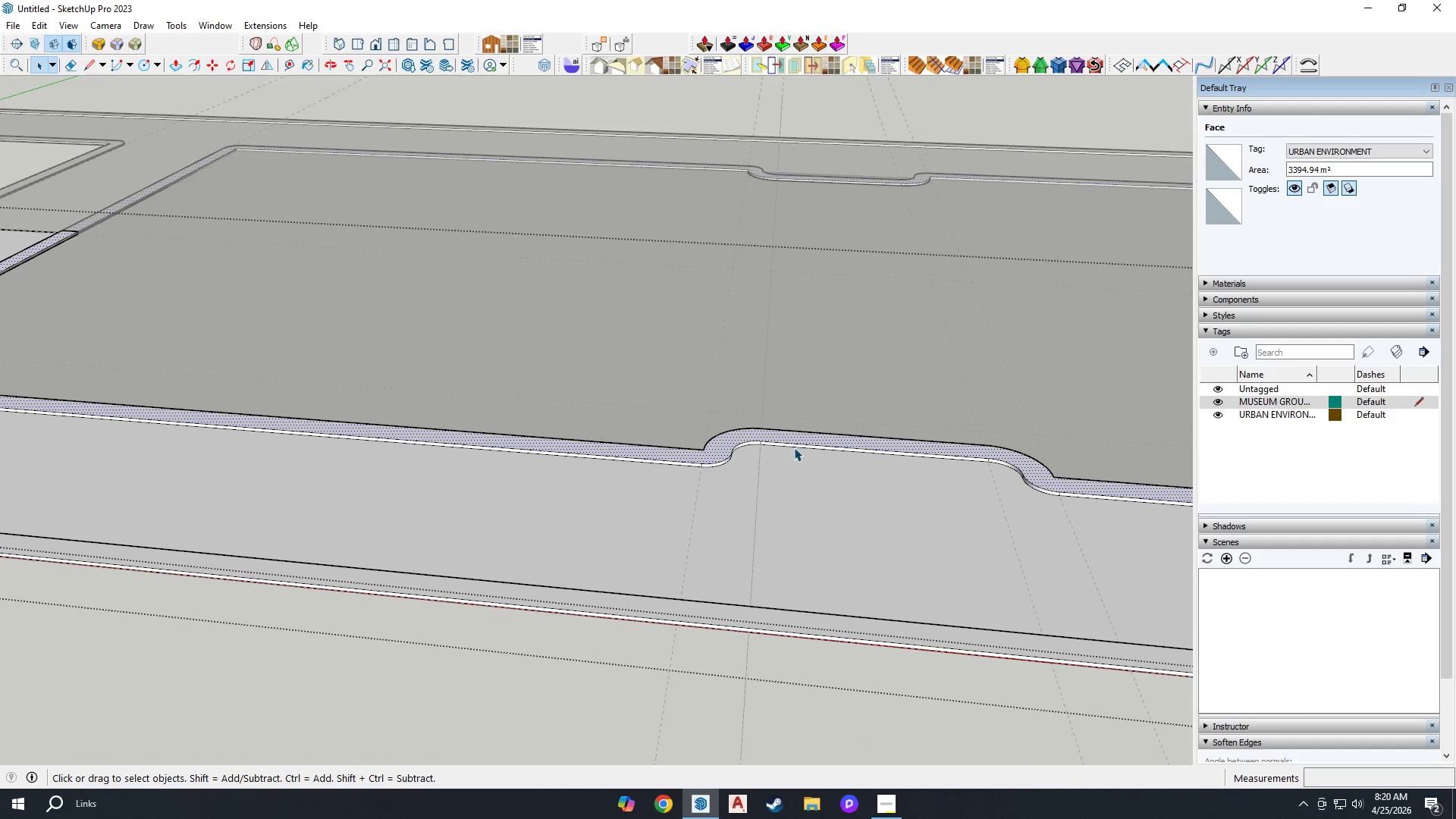 
scroll: coordinate [844, 435], scroll_direction: down, amount: 8.0
 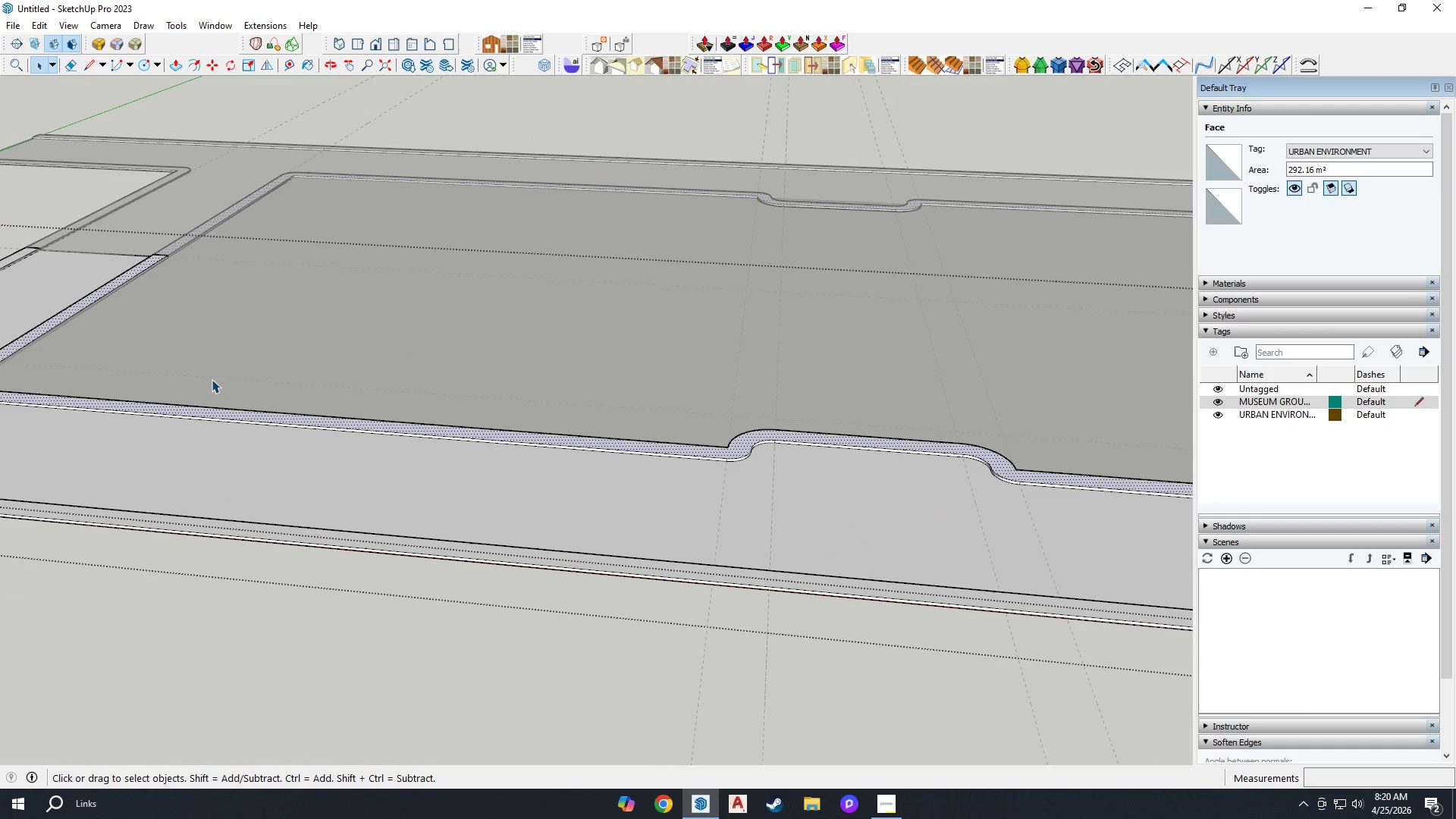 
double_click([264, 418])
 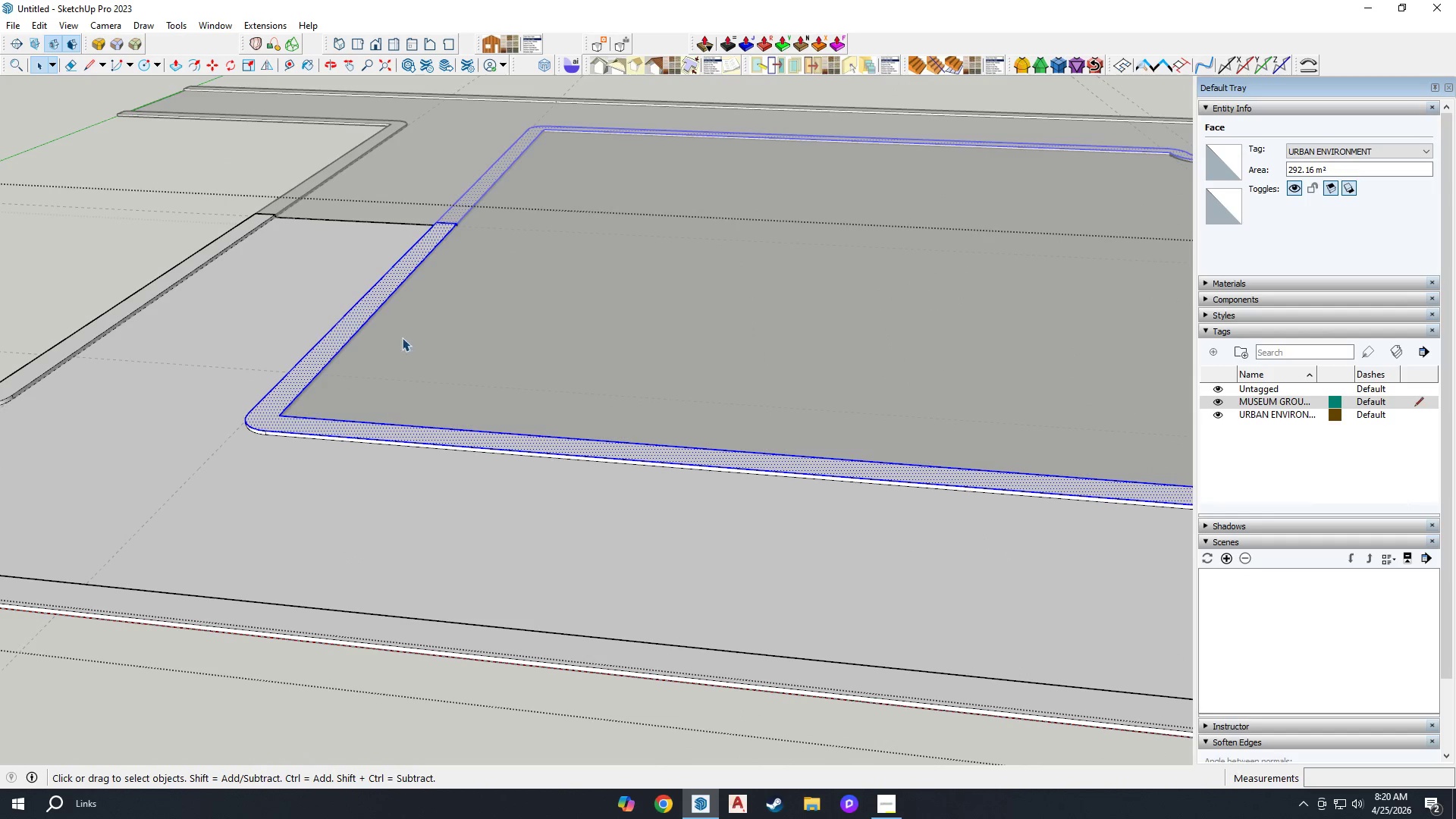 
scroll: coordinate [249, 420], scroll_direction: up, amount: 5.0
 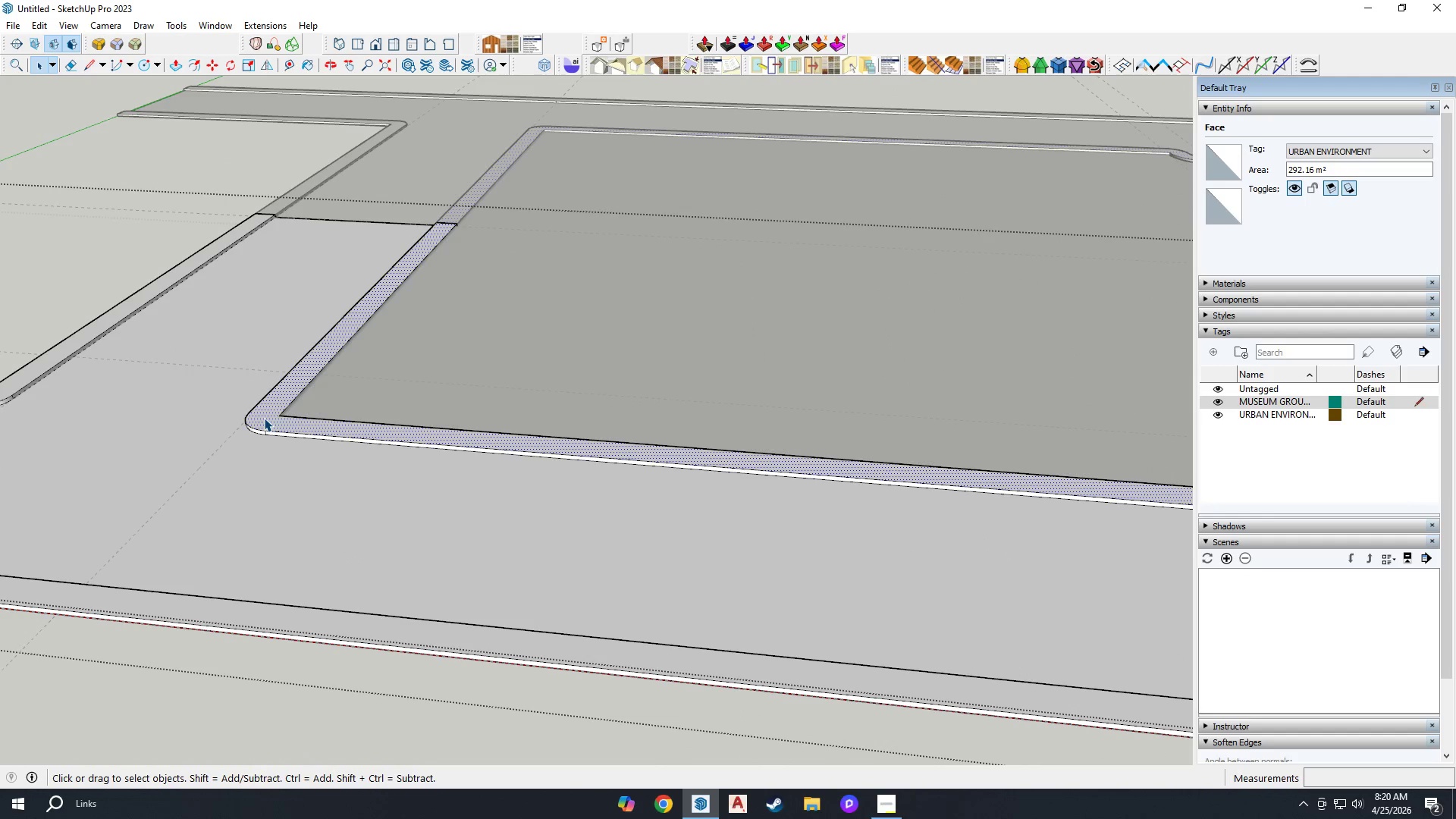 
hold_key(key=ControlLeft, duration=2.17)
hold_key(key=ShiftLeft, duration=1.5)
left_click_drag(start_coordinate=[472, 233], to_coordinate=[450, 209])
 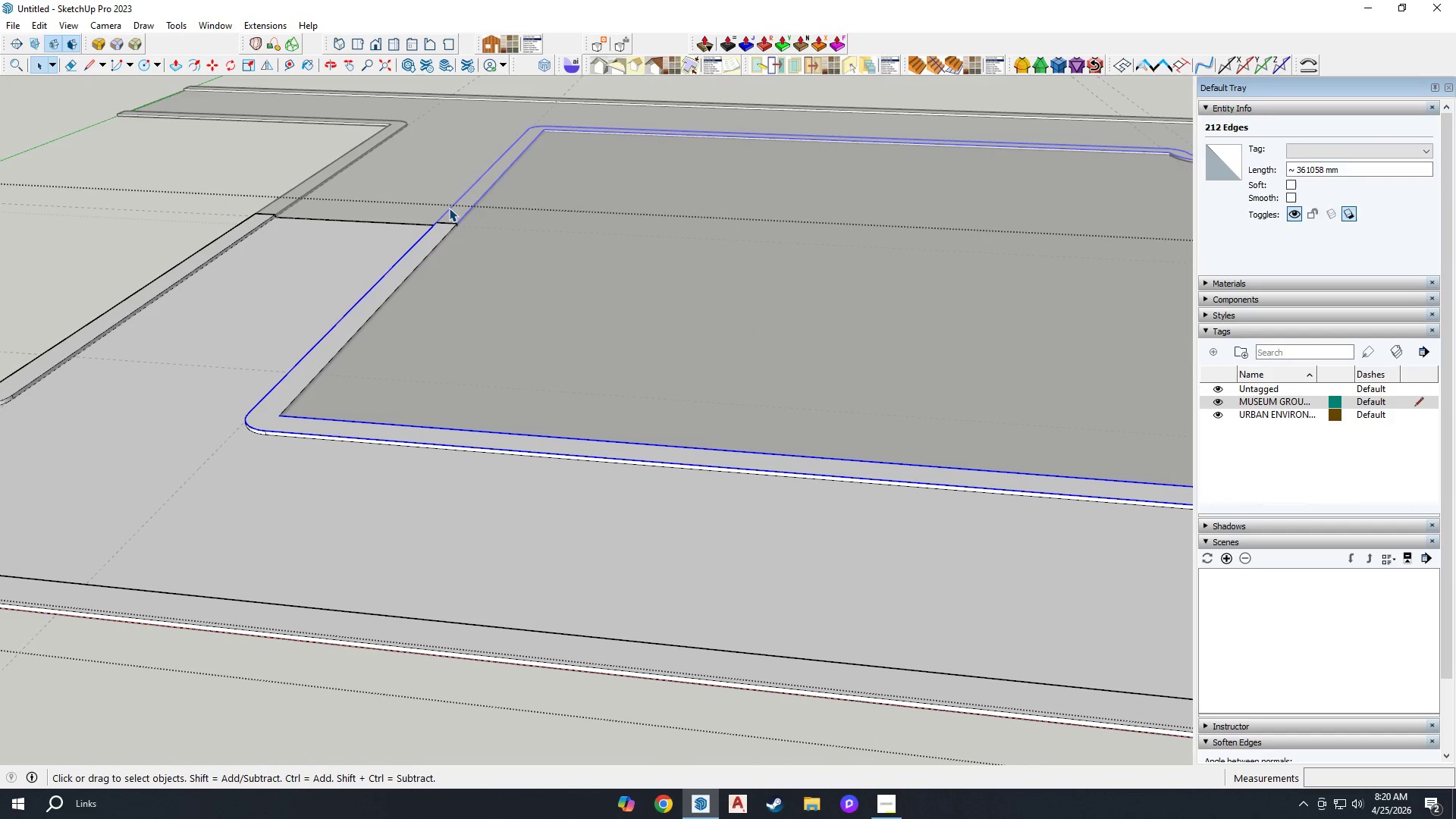 
hold_key(key=ShiftLeft, duration=0.48)
 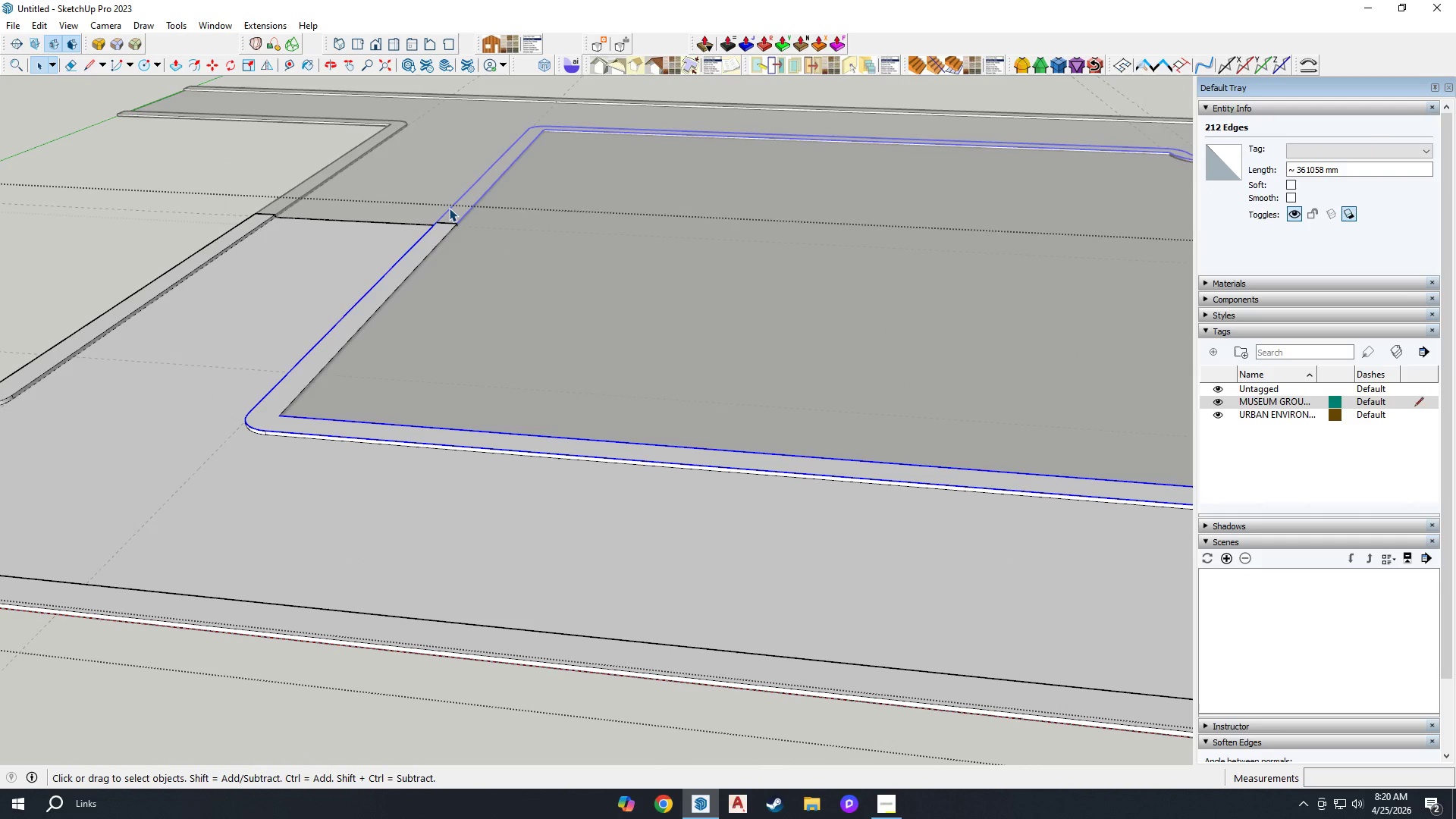 
key(Period)
 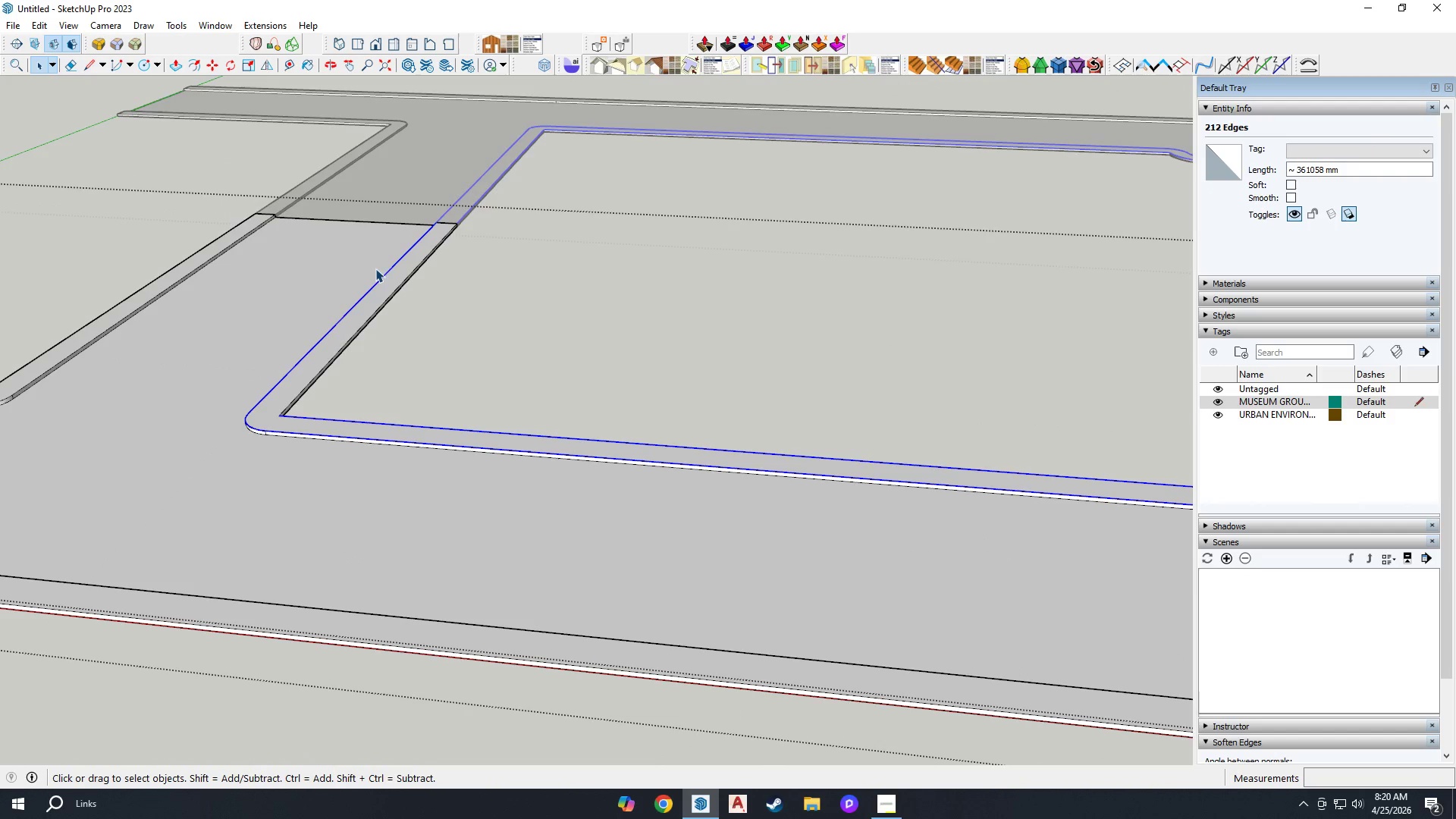 
scroll: coordinate [451, 275], scroll_direction: up, amount: 2.0
 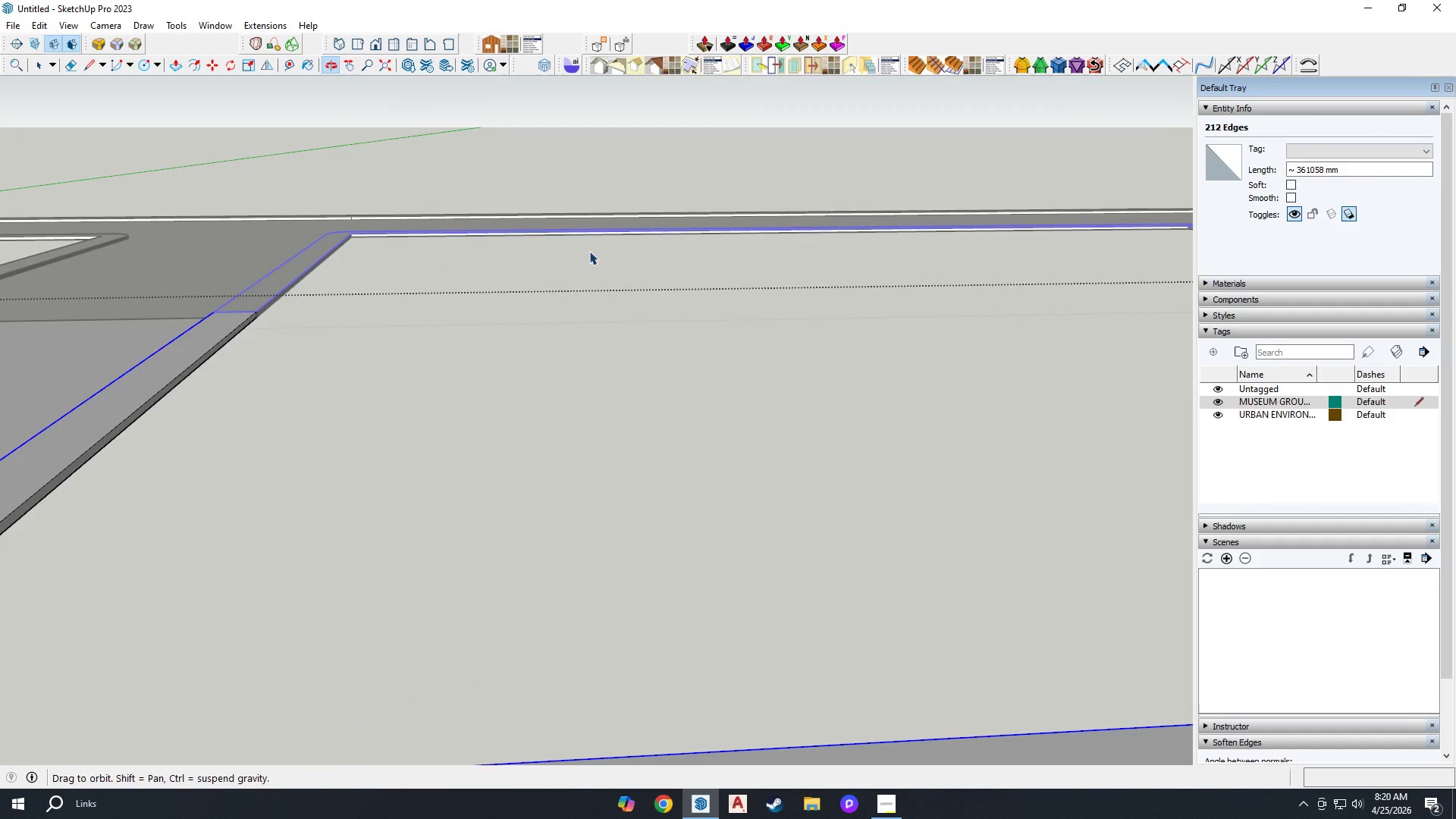 
scroll: coordinate [632, 295], scroll_direction: down, amount: 5.0
 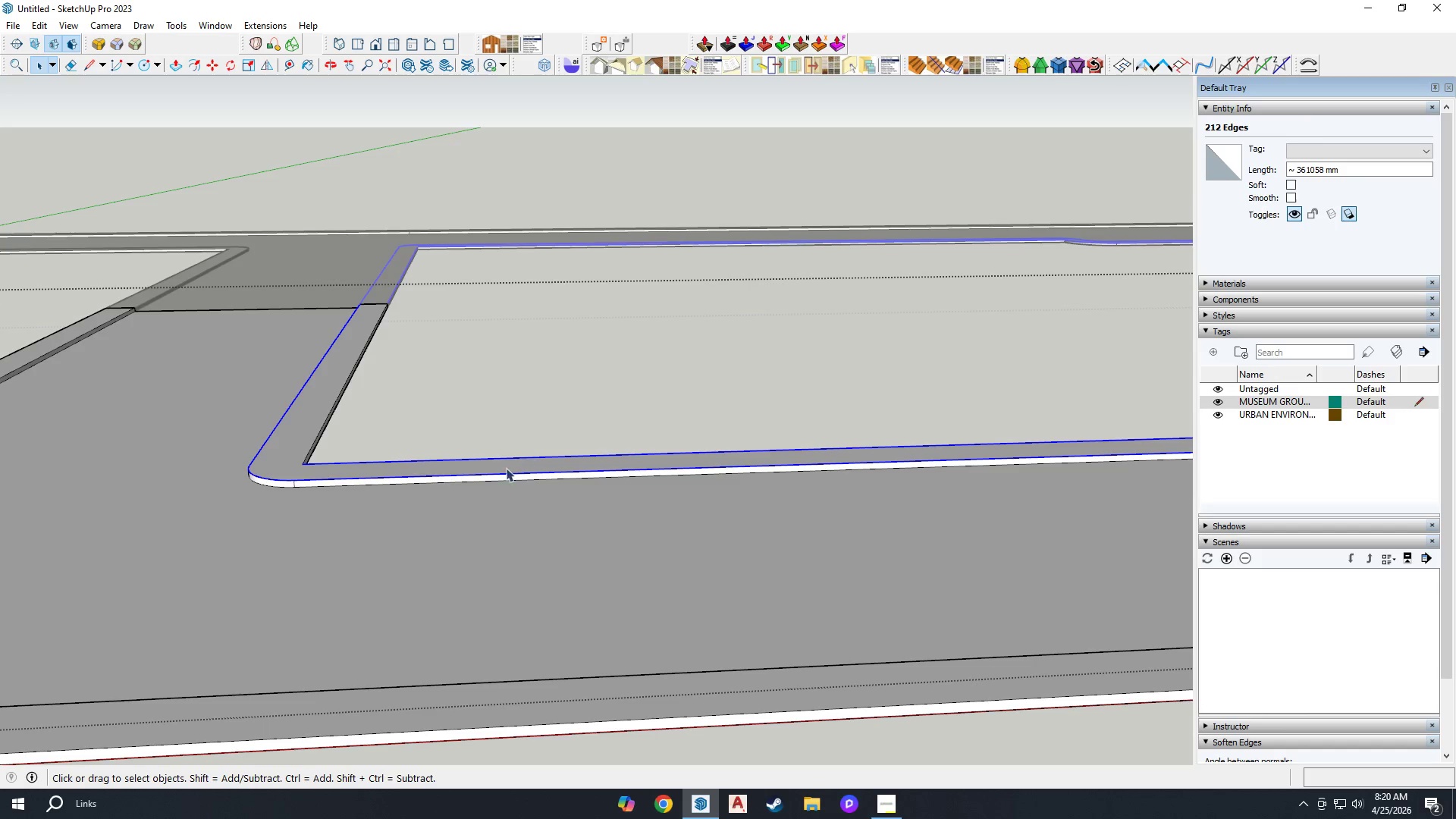 
scroll: coordinate [293, 469], scroll_direction: up, amount: 10.0
 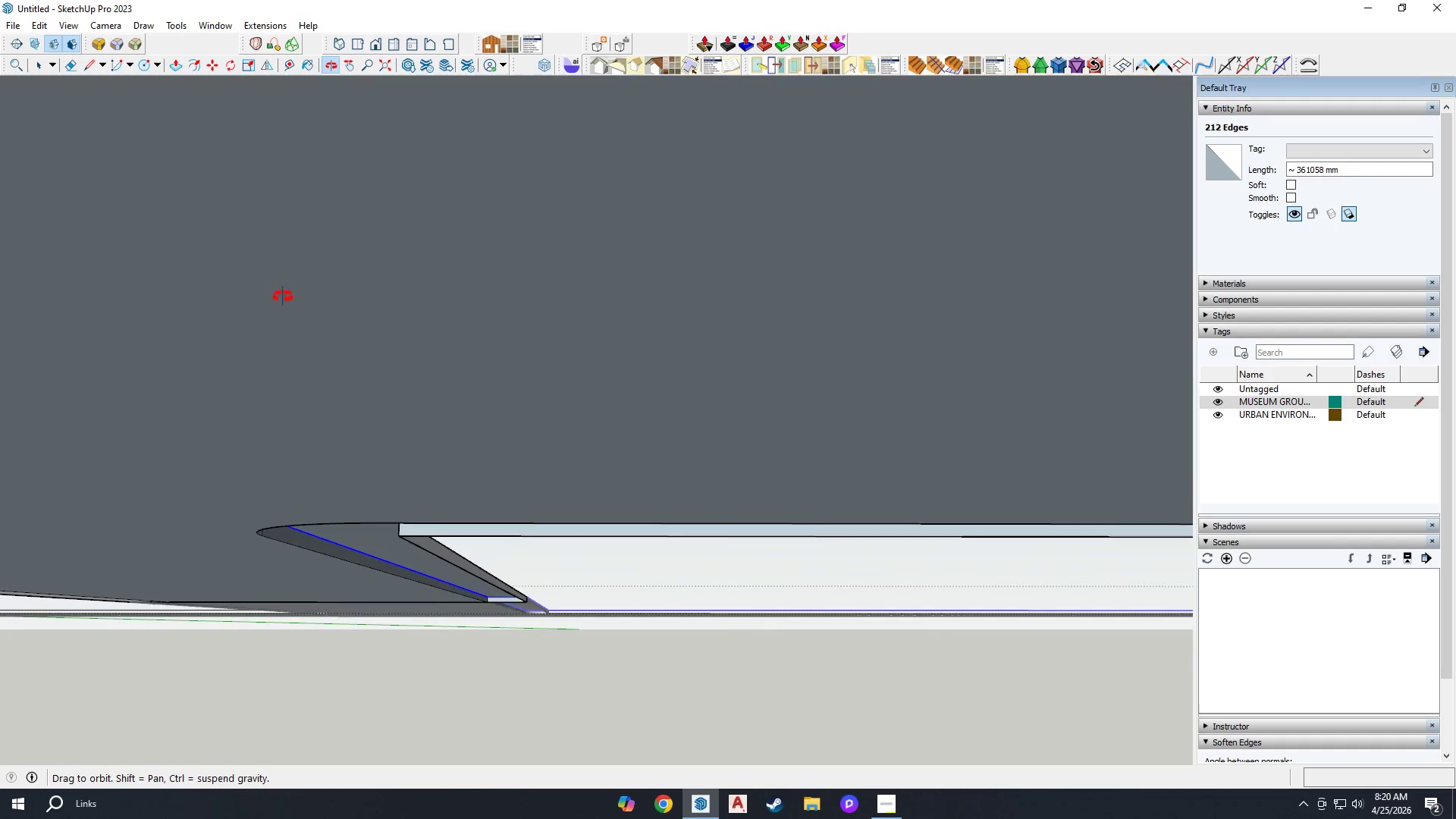 
scroll: coordinate [204, 545], scroll_direction: down, amount: 17.0
 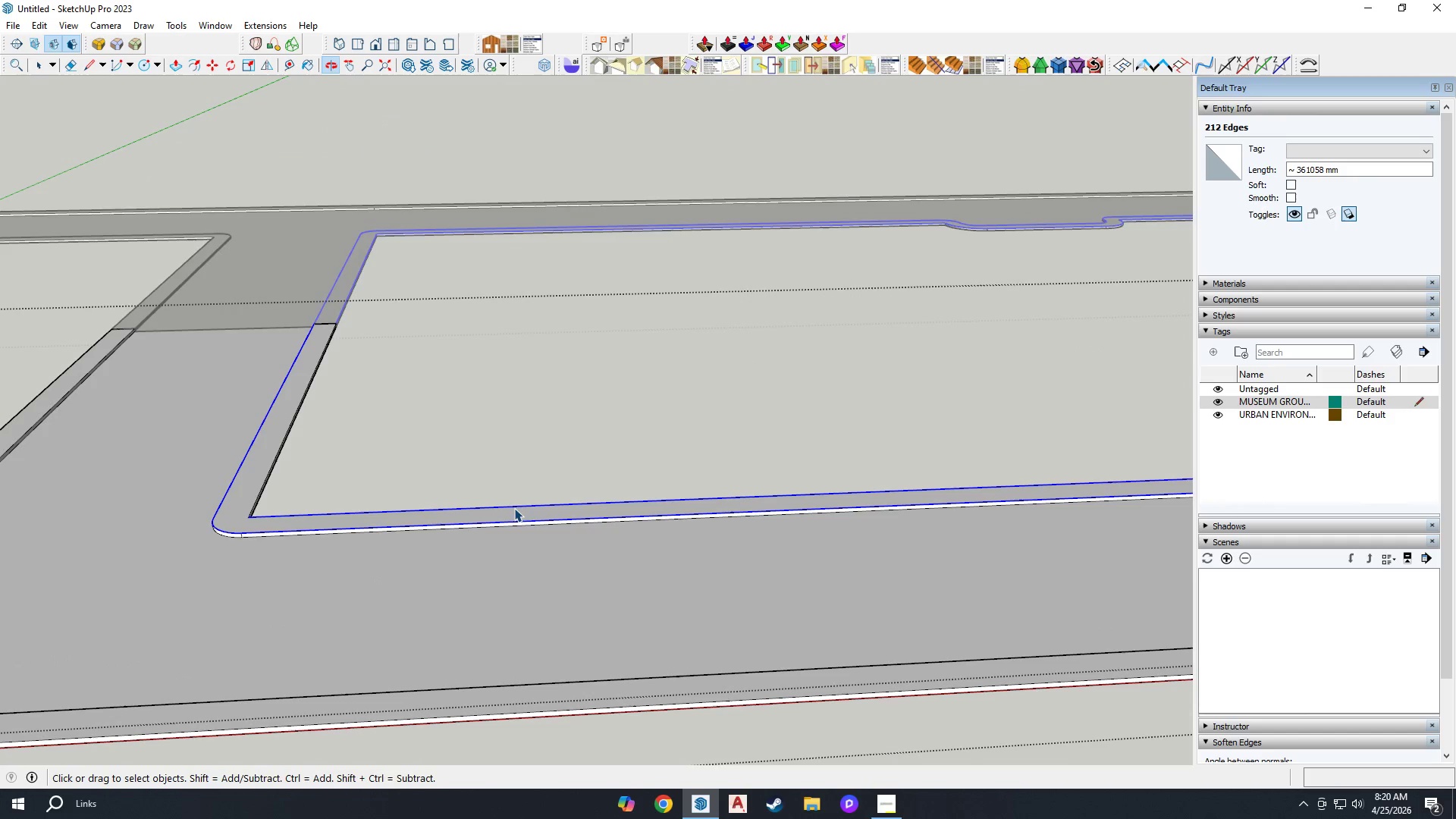 
hold_key(key=ControlLeft, duration=0.72)
hold_key(key=ShiftLeft, duration=0.67)
left_click_drag(start_coordinate=[518, 513], to_coordinate=[494, 488])
 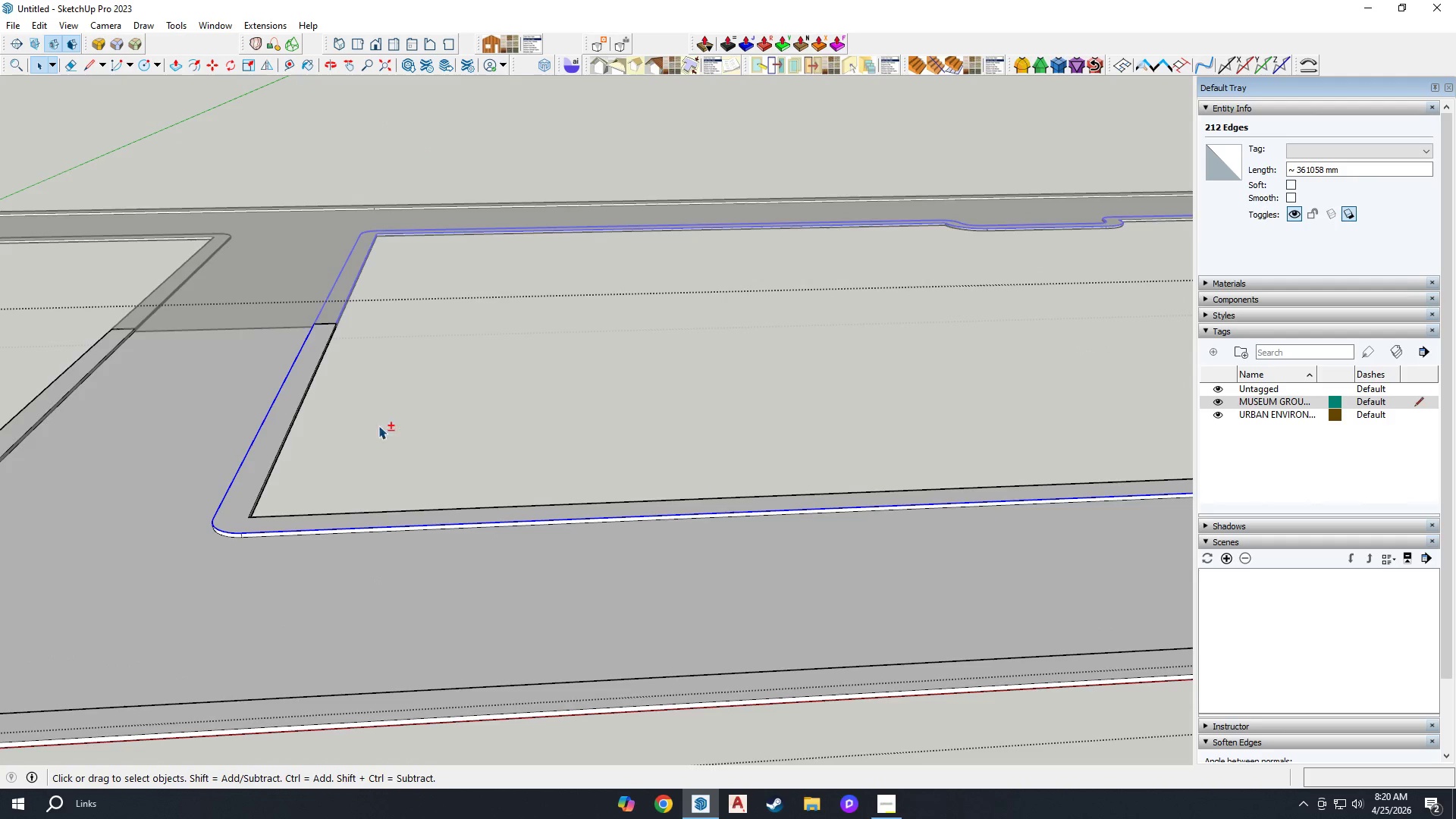 
hold_key(key=ControlLeft, duration=1.39)
hold_key(key=ShiftLeft, duration=1.38)
left_click_drag(start_coordinate=[591, 477], to_coordinate=[559, 423])
 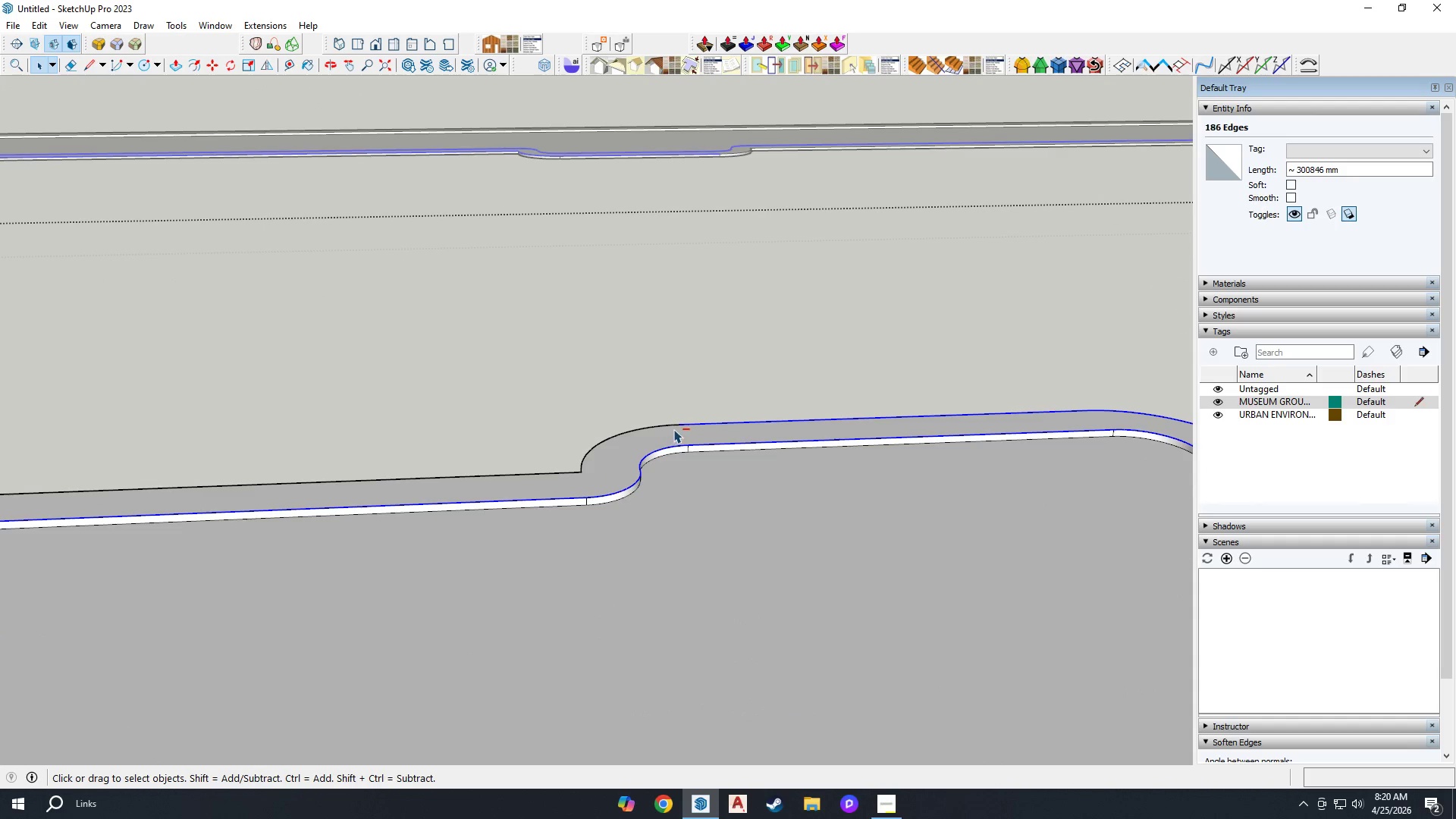 
scroll: coordinate [620, 456], scroll_direction: up, amount: 4.0
 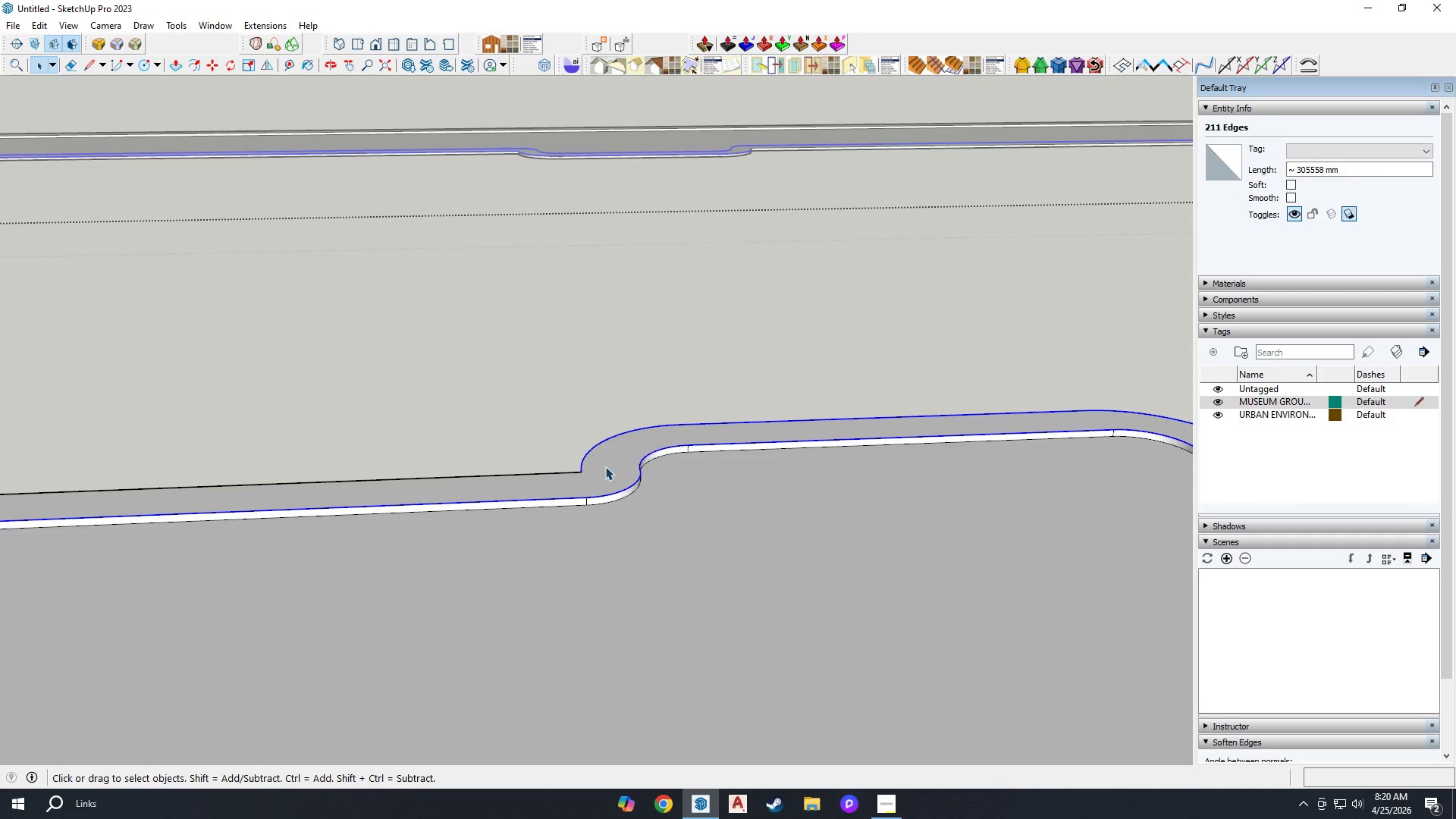 
left_click_drag(start_coordinate=[686, 430], to_coordinate=[632, 386])
 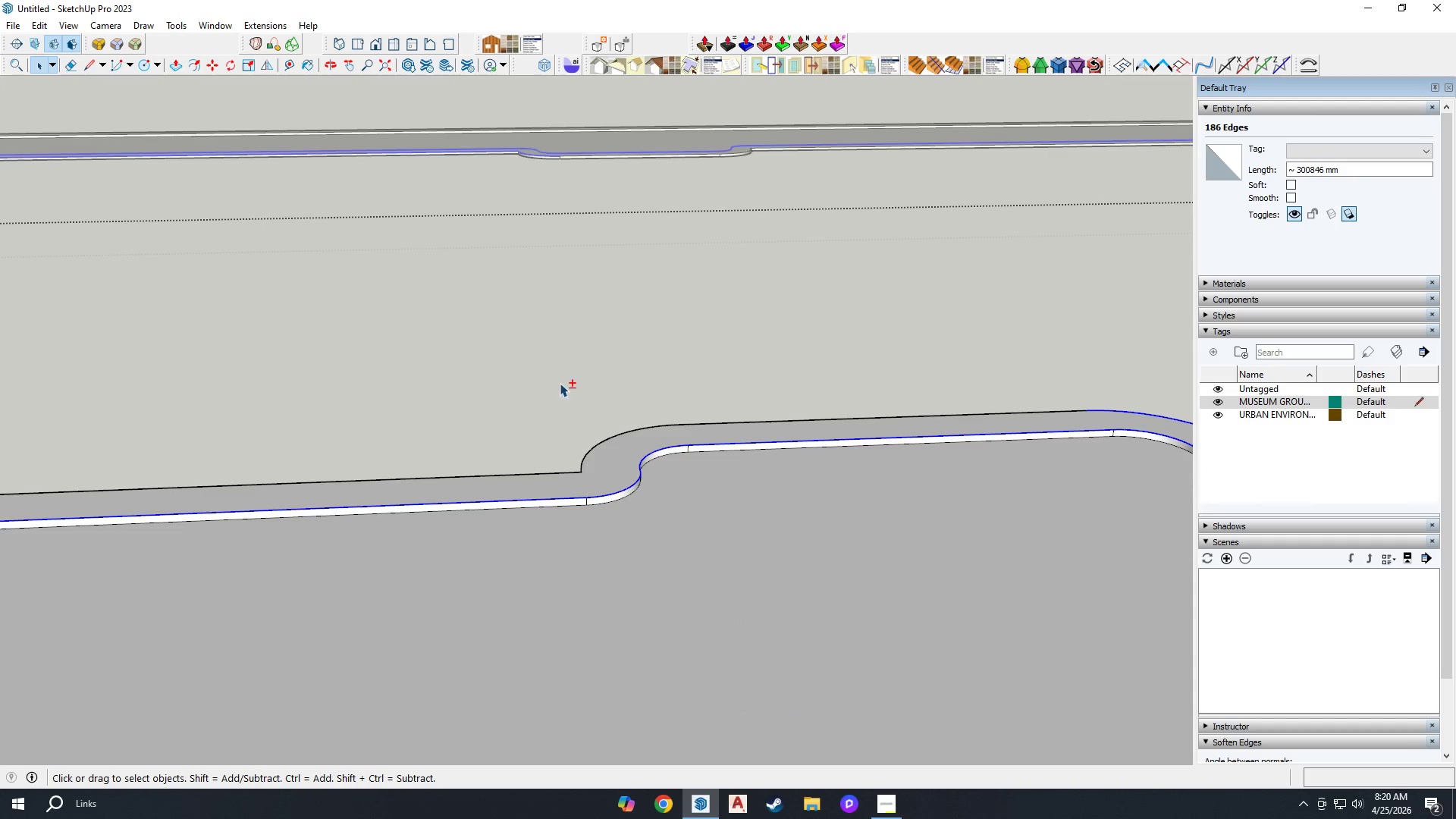 
hold_key(key=ControlLeft, duration=1.33)
 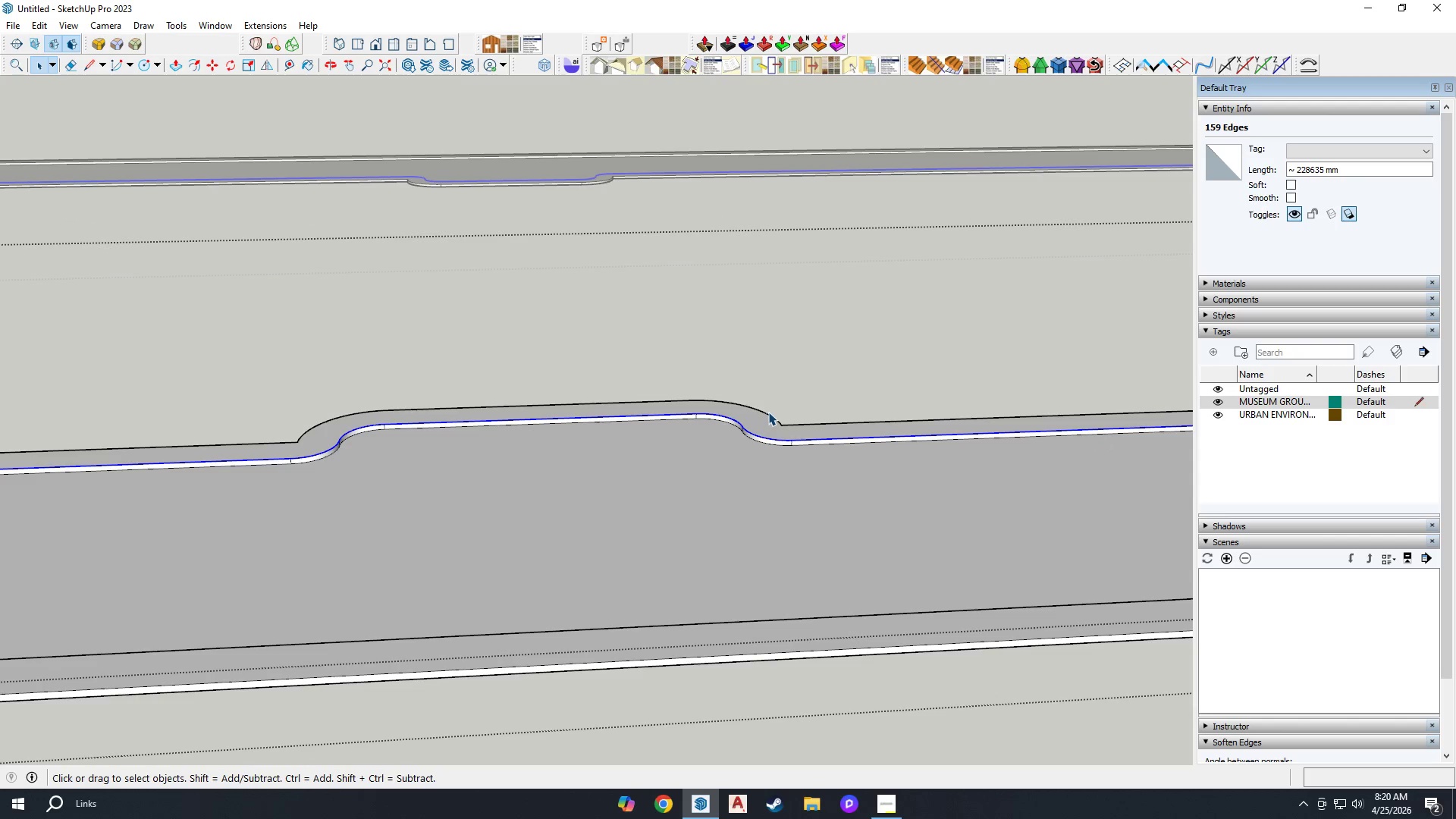 
hold_key(key=ShiftLeft, duration=1.31)
 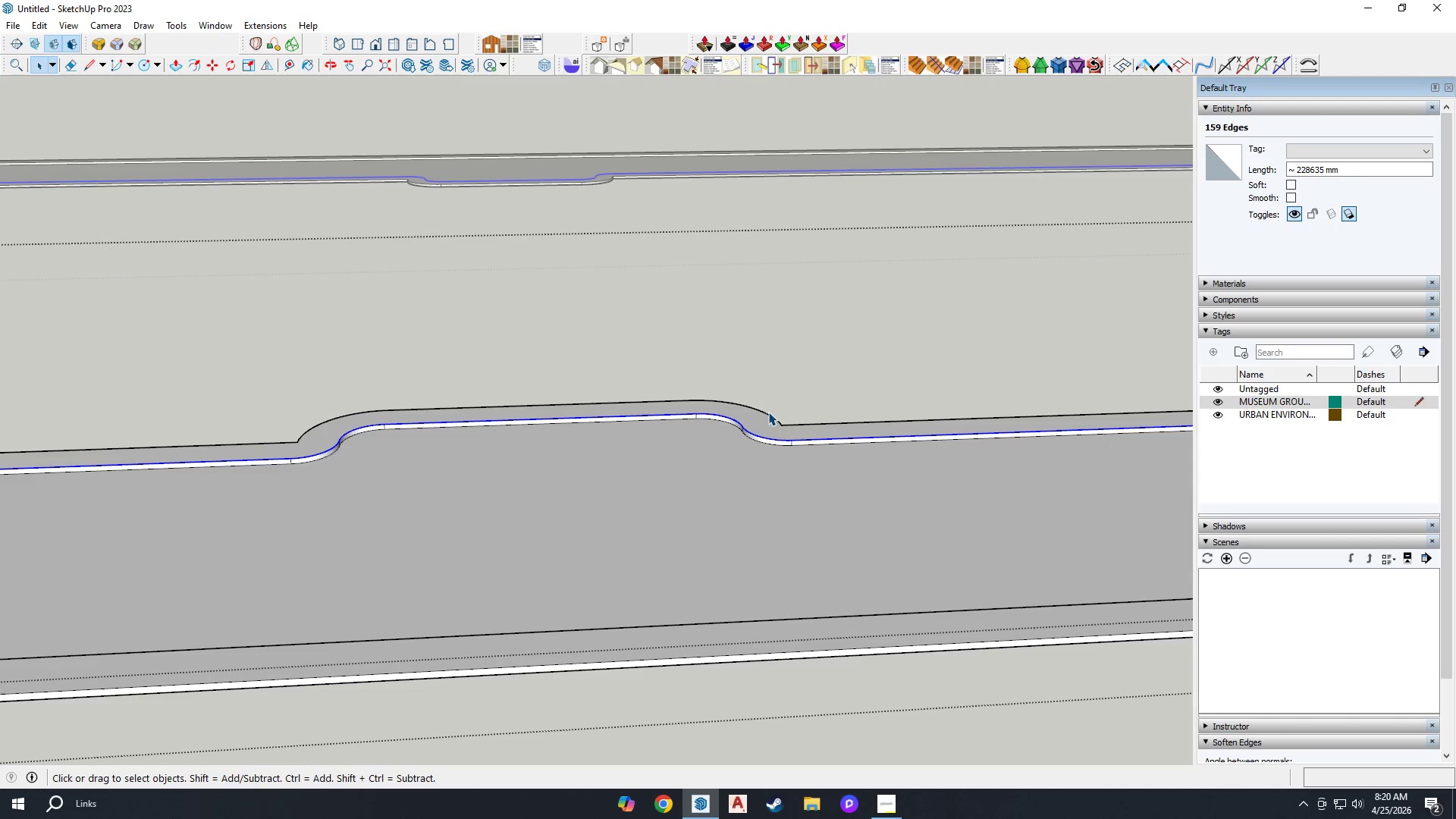 
scroll: coordinate [756, 402], scroll_direction: up, amount: 1.0
 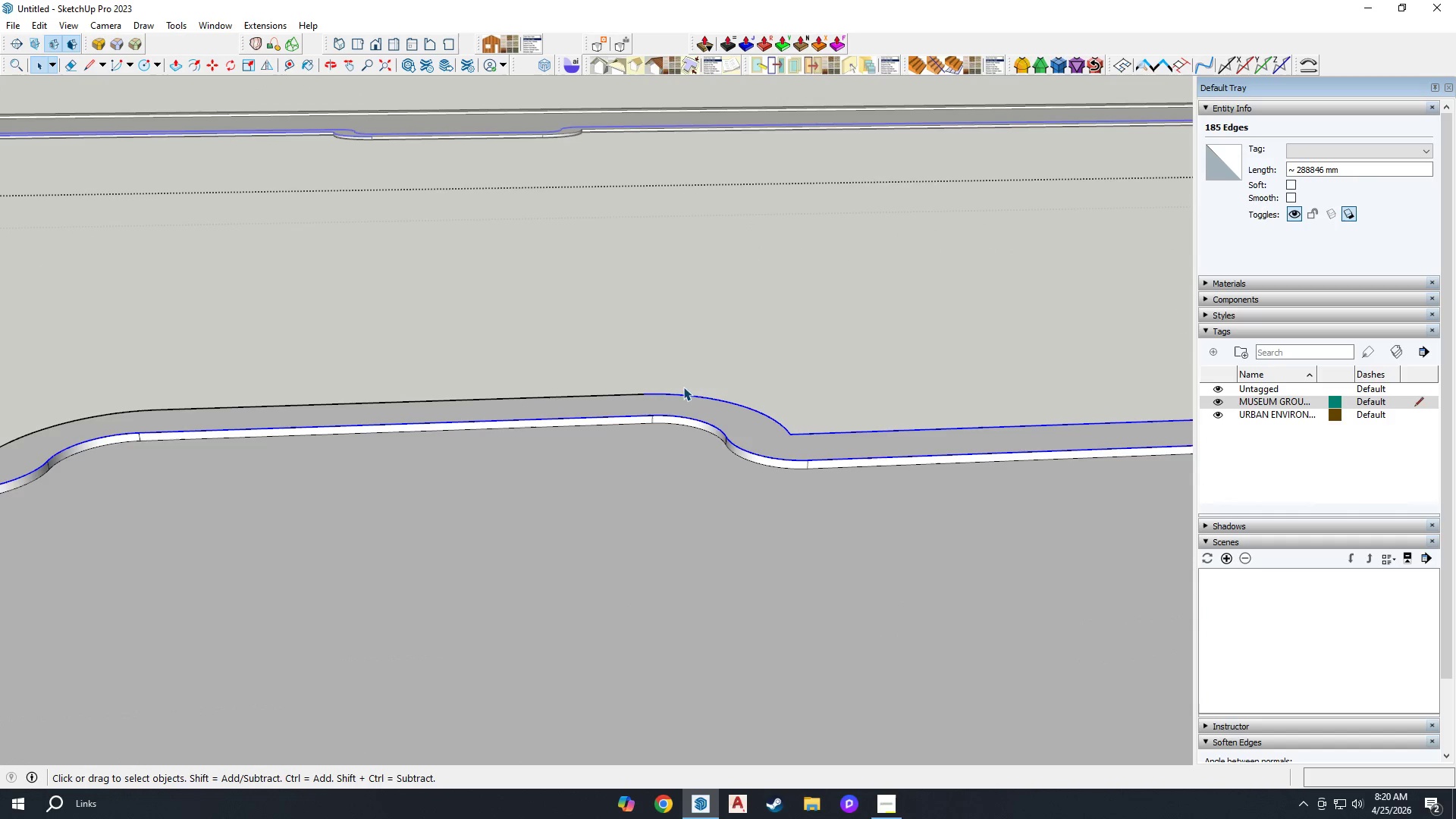 
left_click_drag(start_coordinate=[668, 398], to_coordinate=[642, 369])
 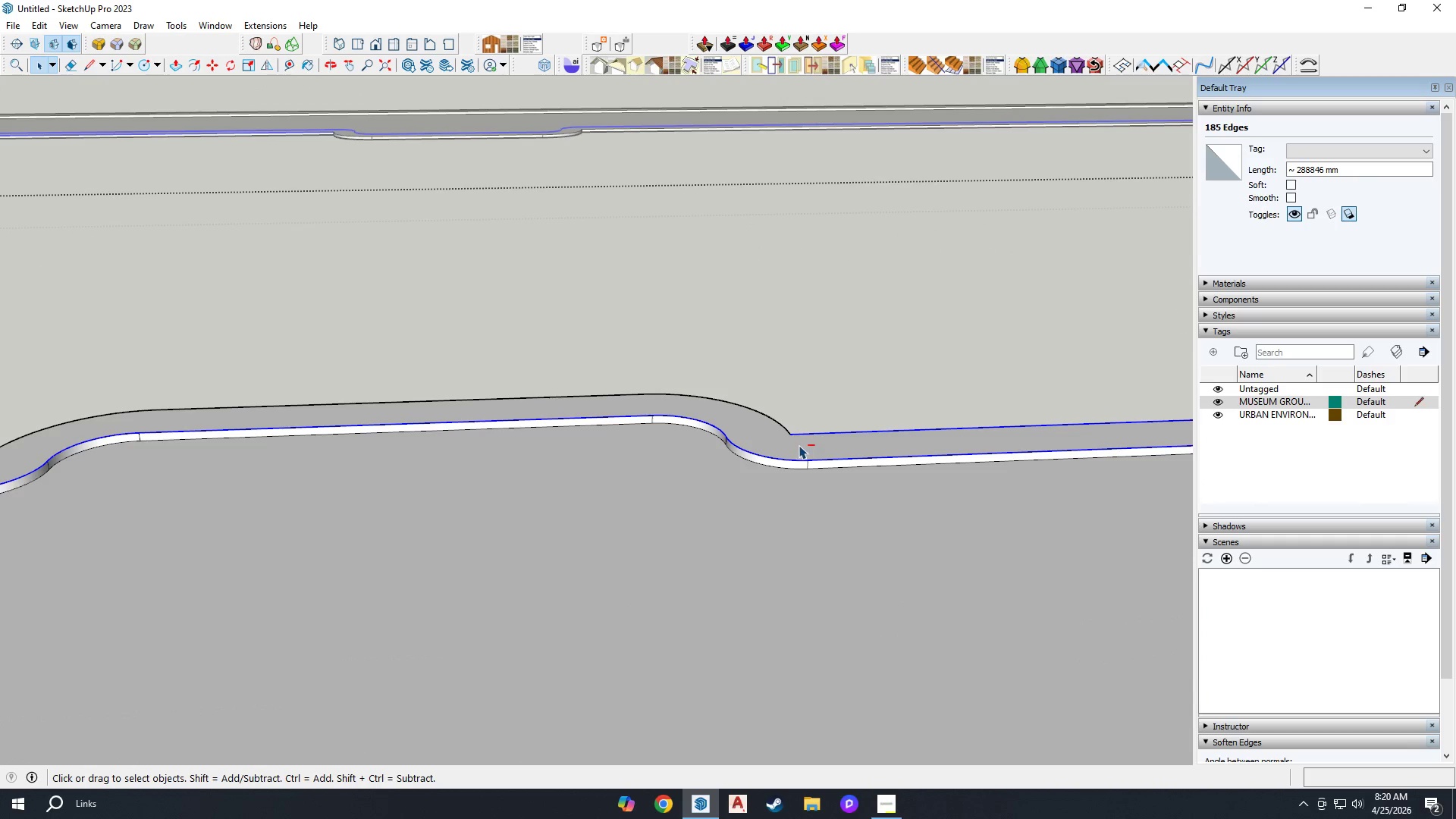 
left_click_drag(start_coordinate=[802, 439], to_coordinate=[770, 413])
 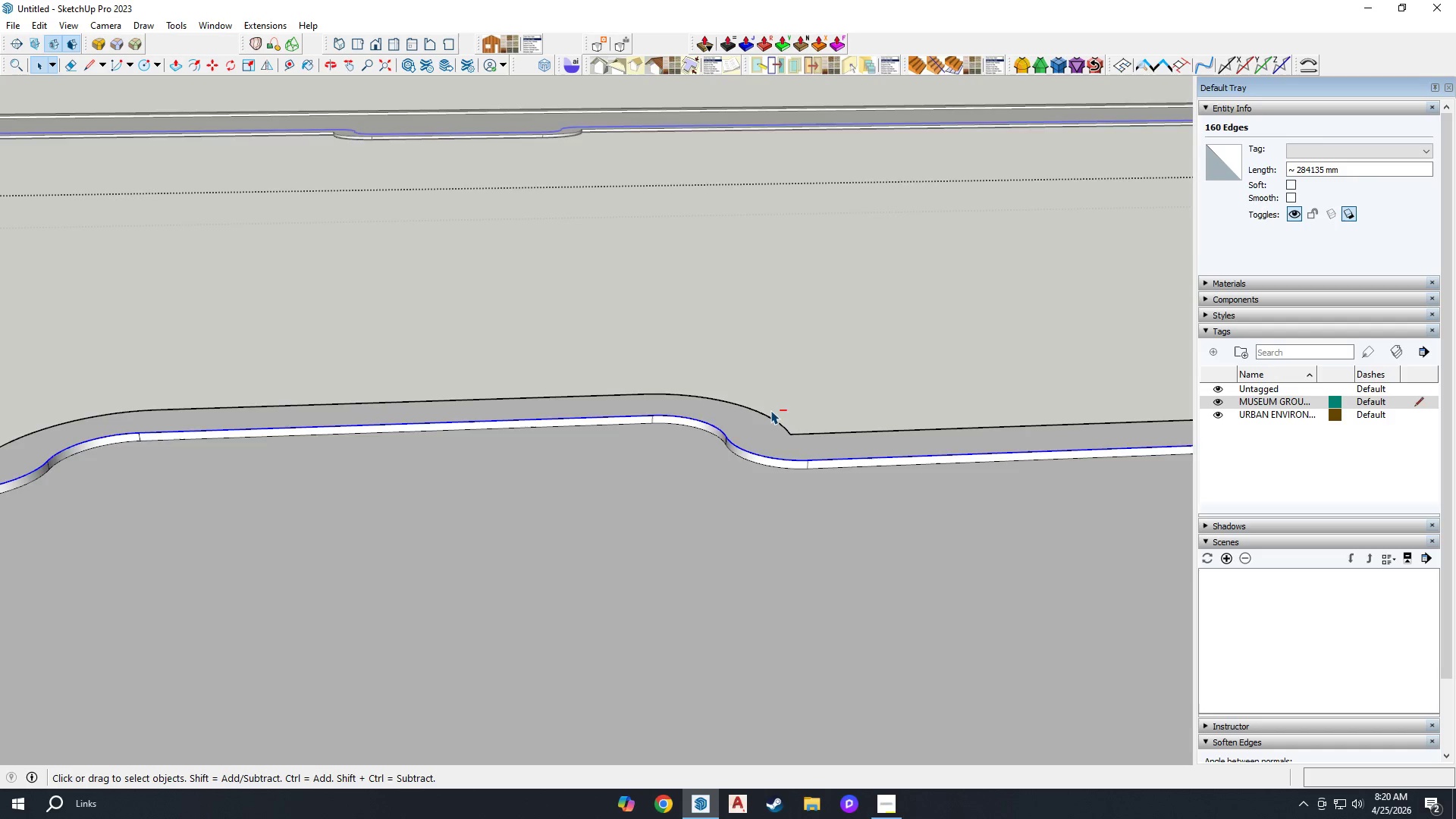 
scroll: coordinate [1025, 417], scroll_direction: down, amount: 12.0
 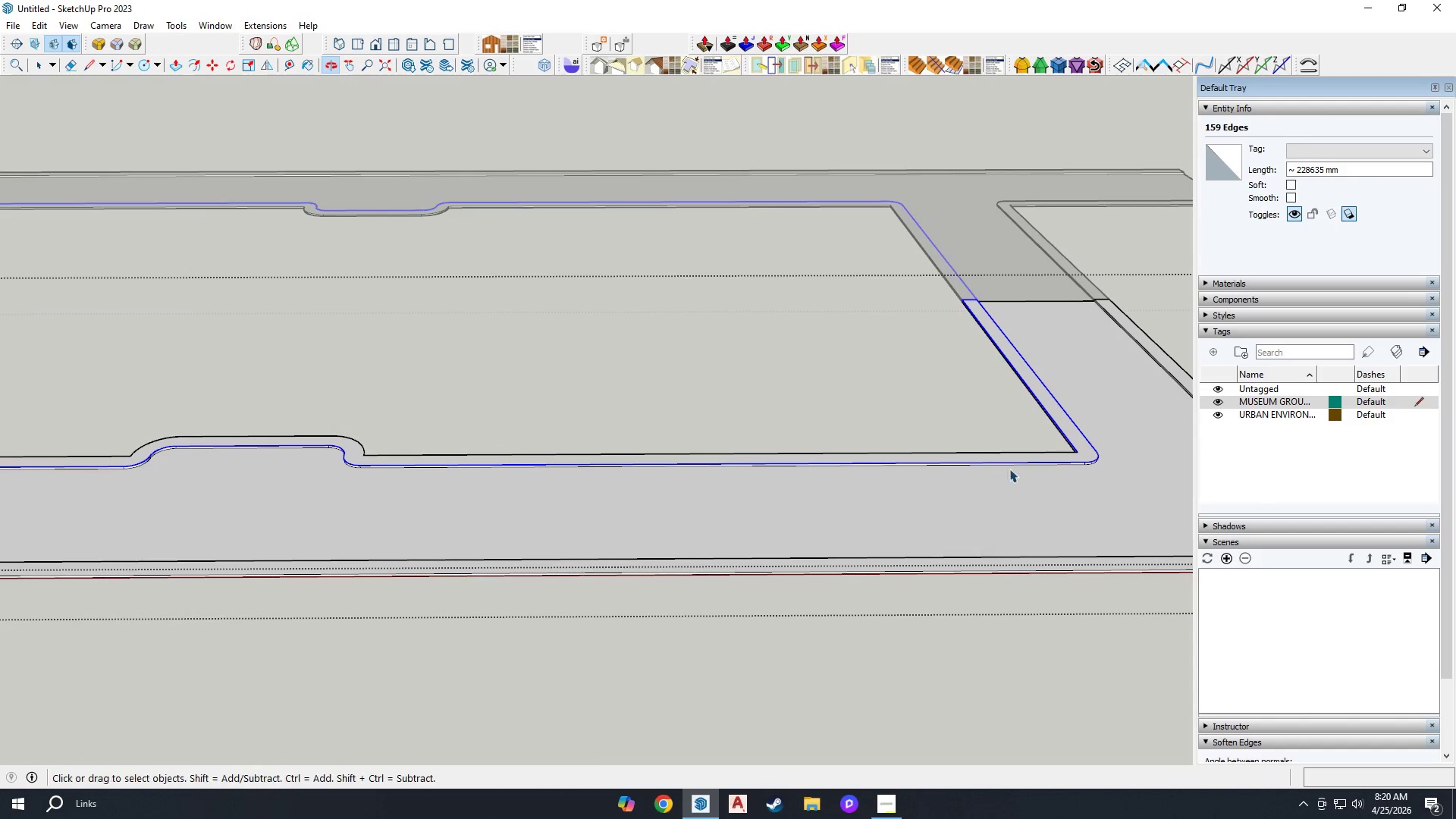 
key(Shift+ShiftLeft)
 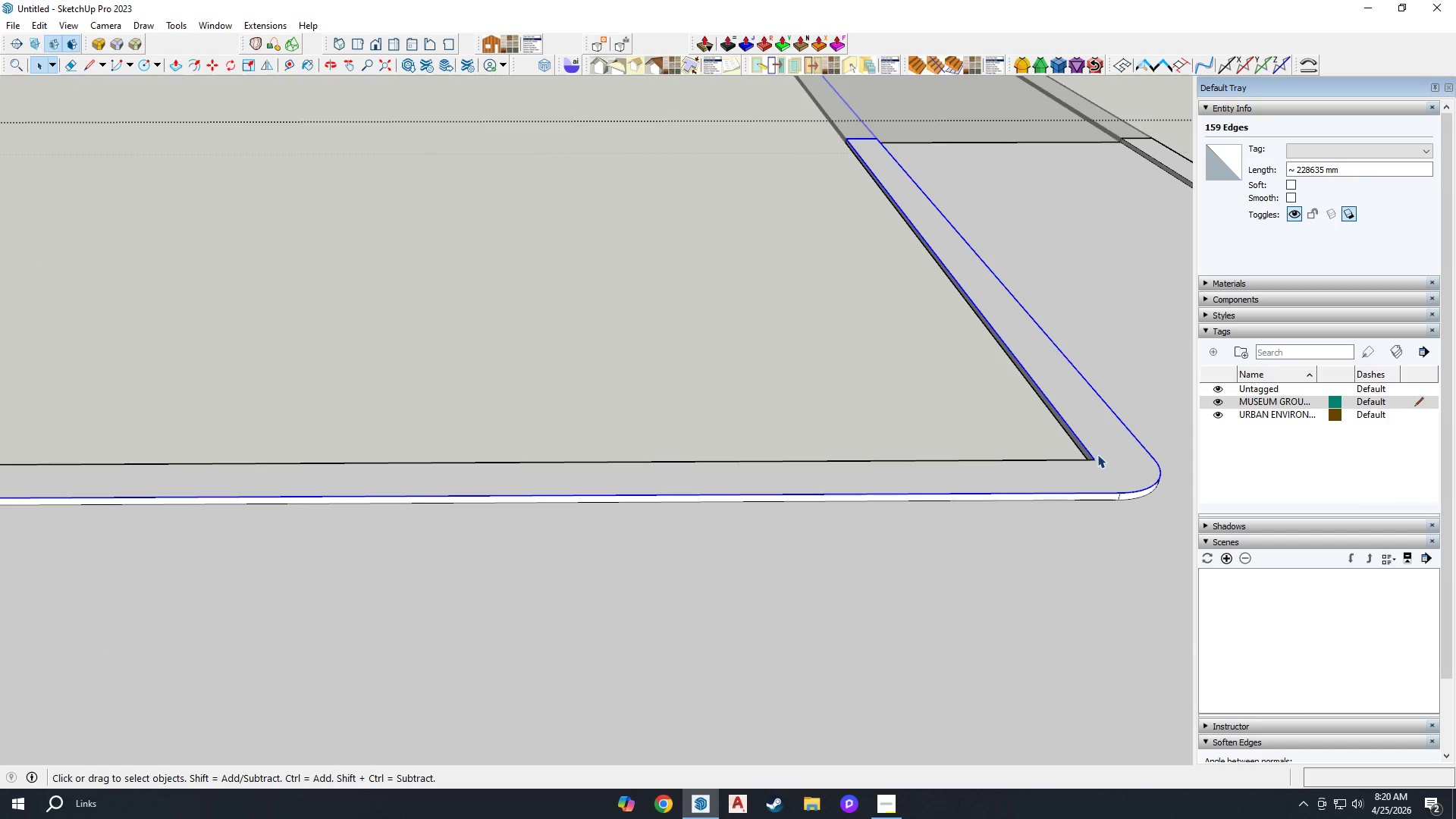 
scroll: coordinate [1085, 447], scroll_direction: up, amount: 12.0
 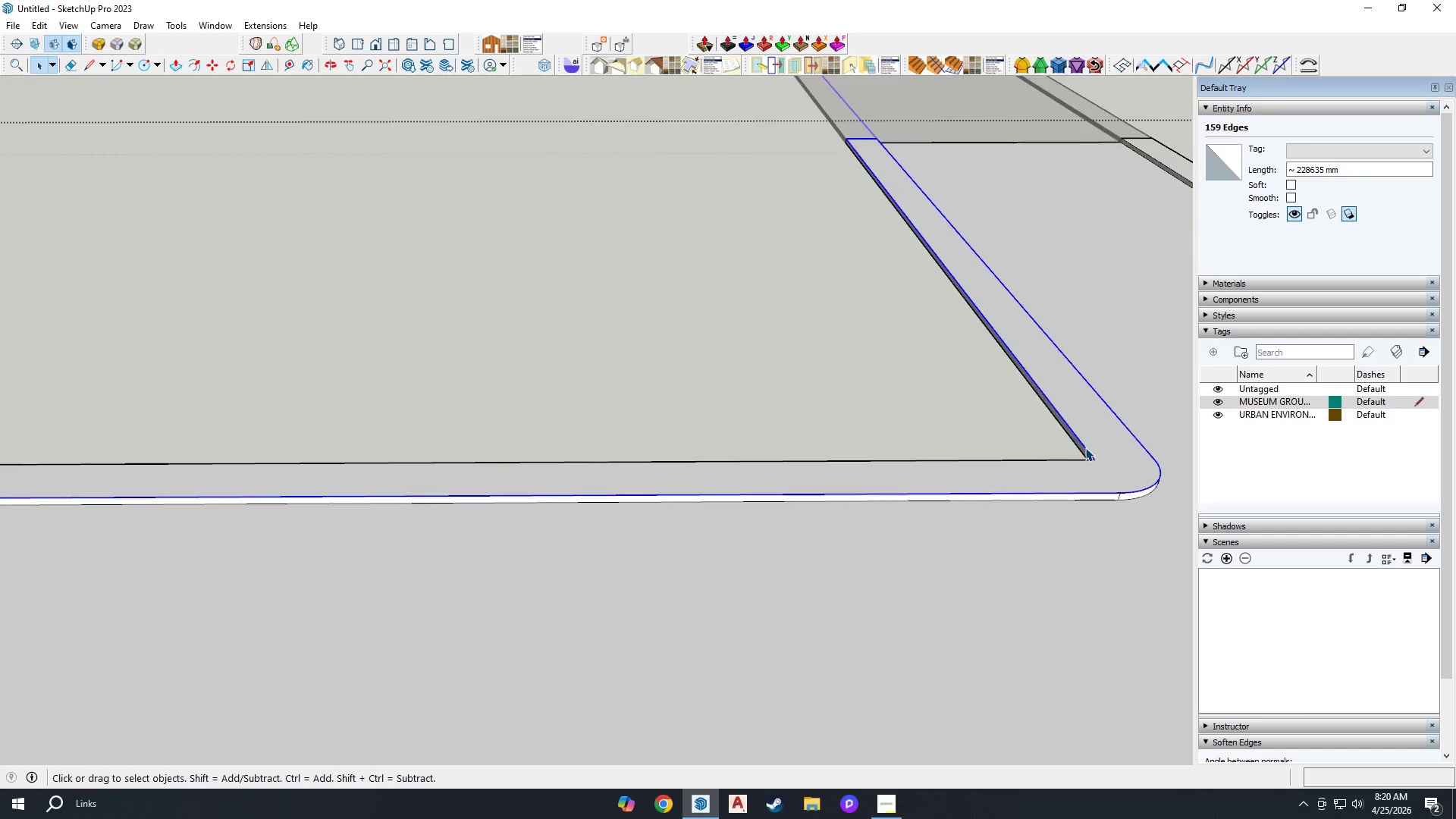 
hold_key(key=ControlLeft, duration=1.17)
hold_key(key=ShiftLeft, duration=0.97)
left_click_drag(start_coordinate=[1100, 466], to_coordinate=[1059, 438])
 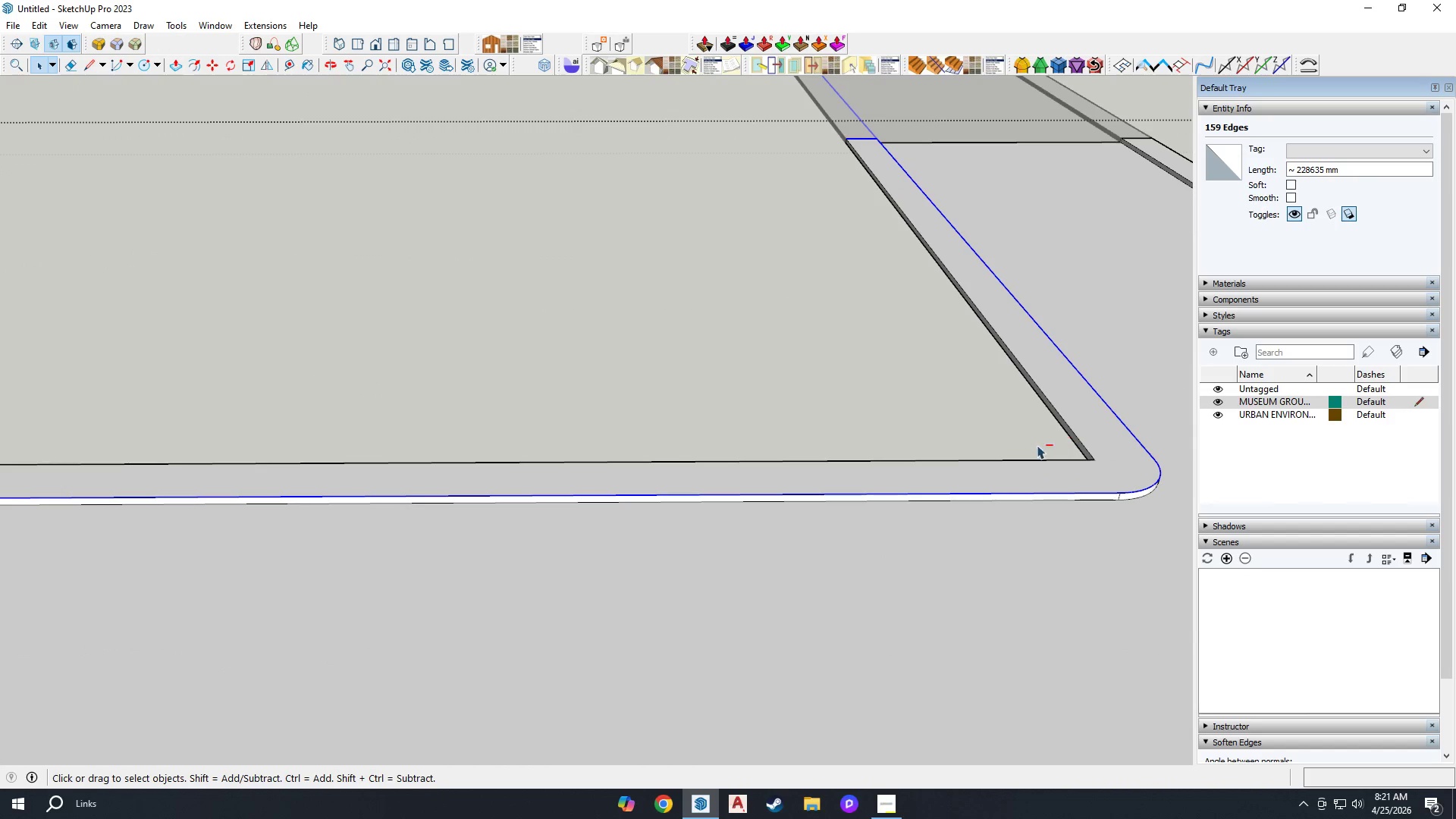 
hold_key(key=ControlLeft, duration=1.33)
 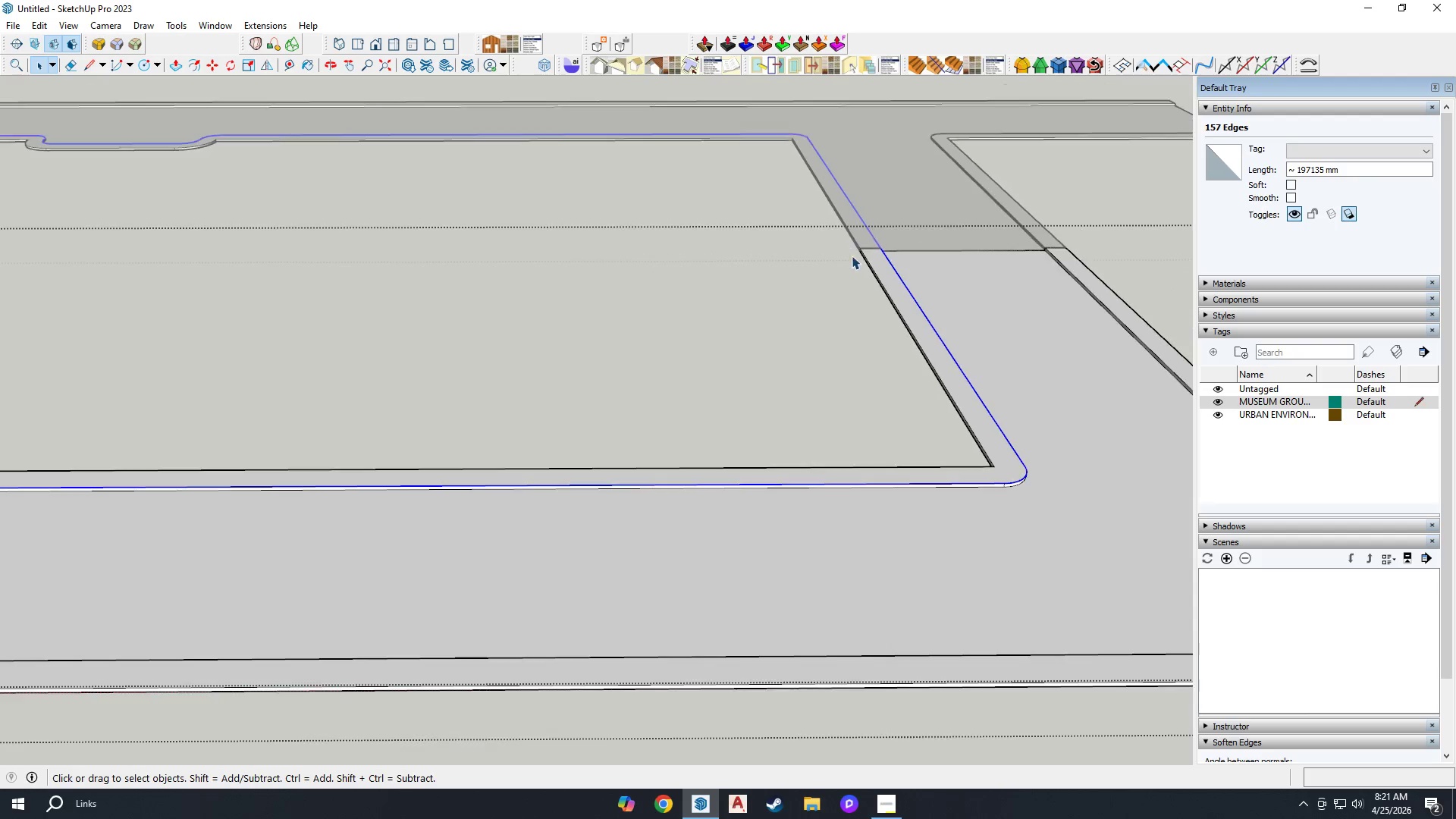 
hold_key(key=ShiftLeft, duration=1.34)
 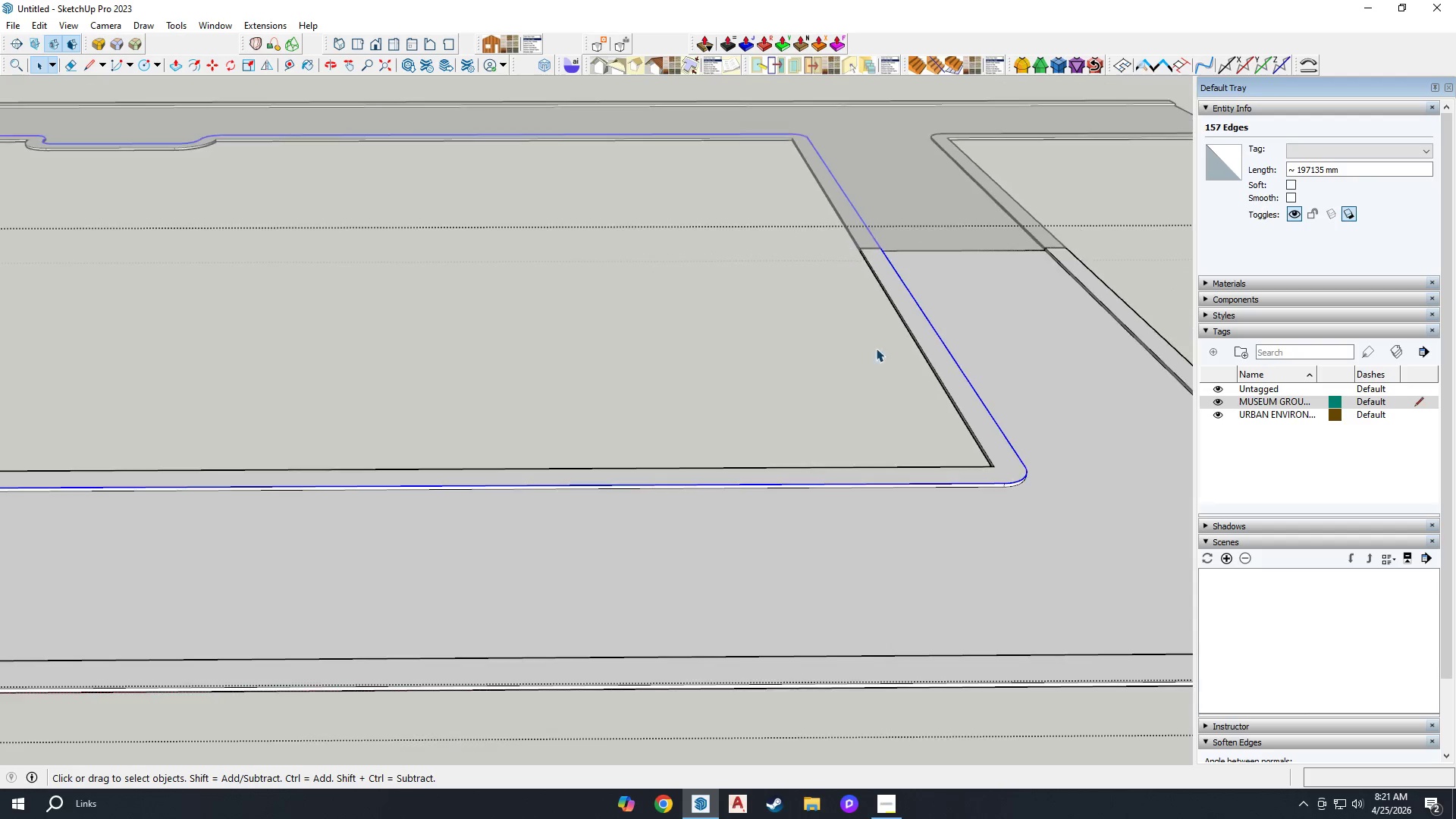 
scroll: coordinate [896, 260], scroll_direction: down, amount: 2.0
 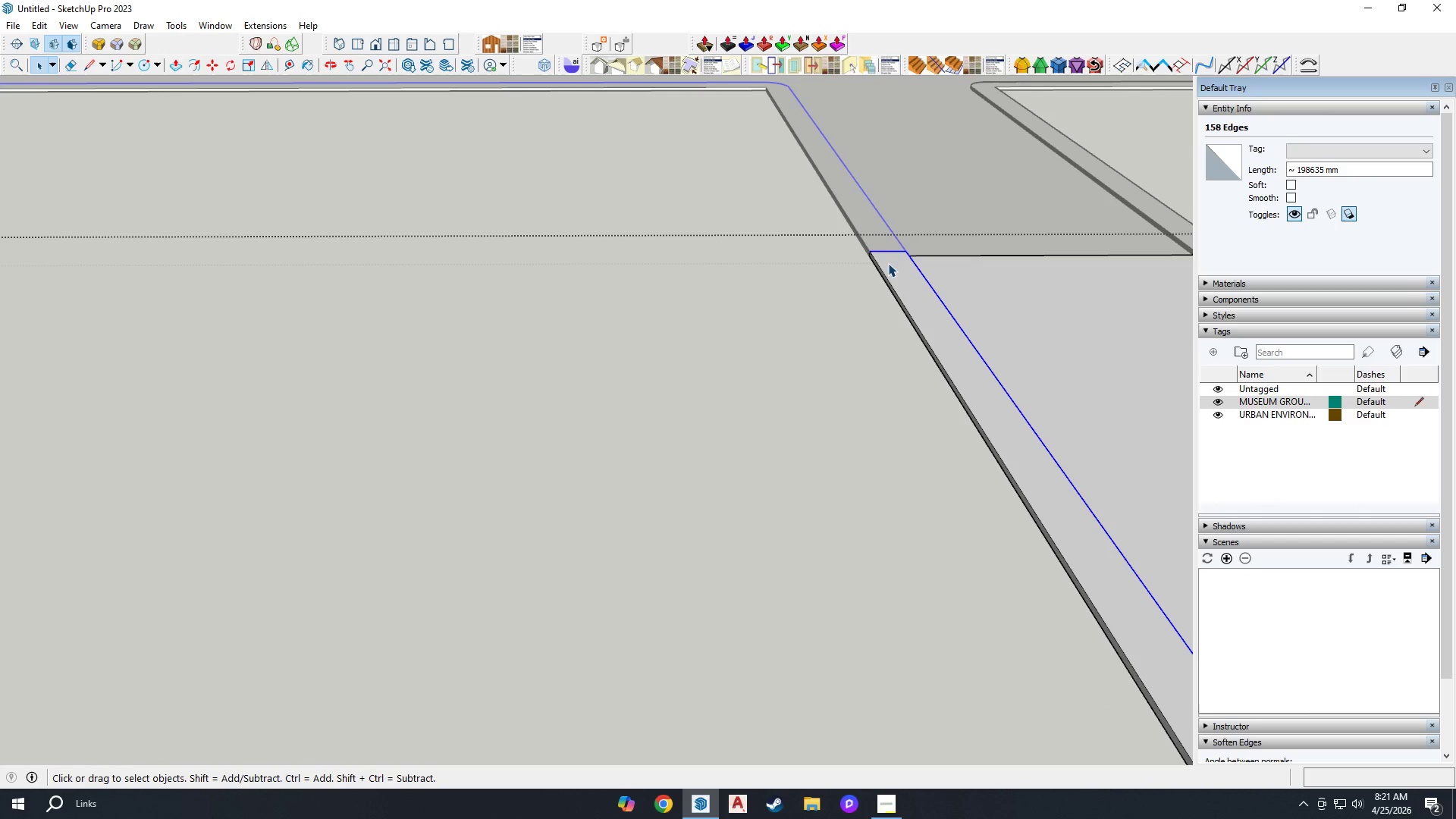 
left_click_drag(start_coordinate=[874, 282], to_coordinate=[845, 241])
 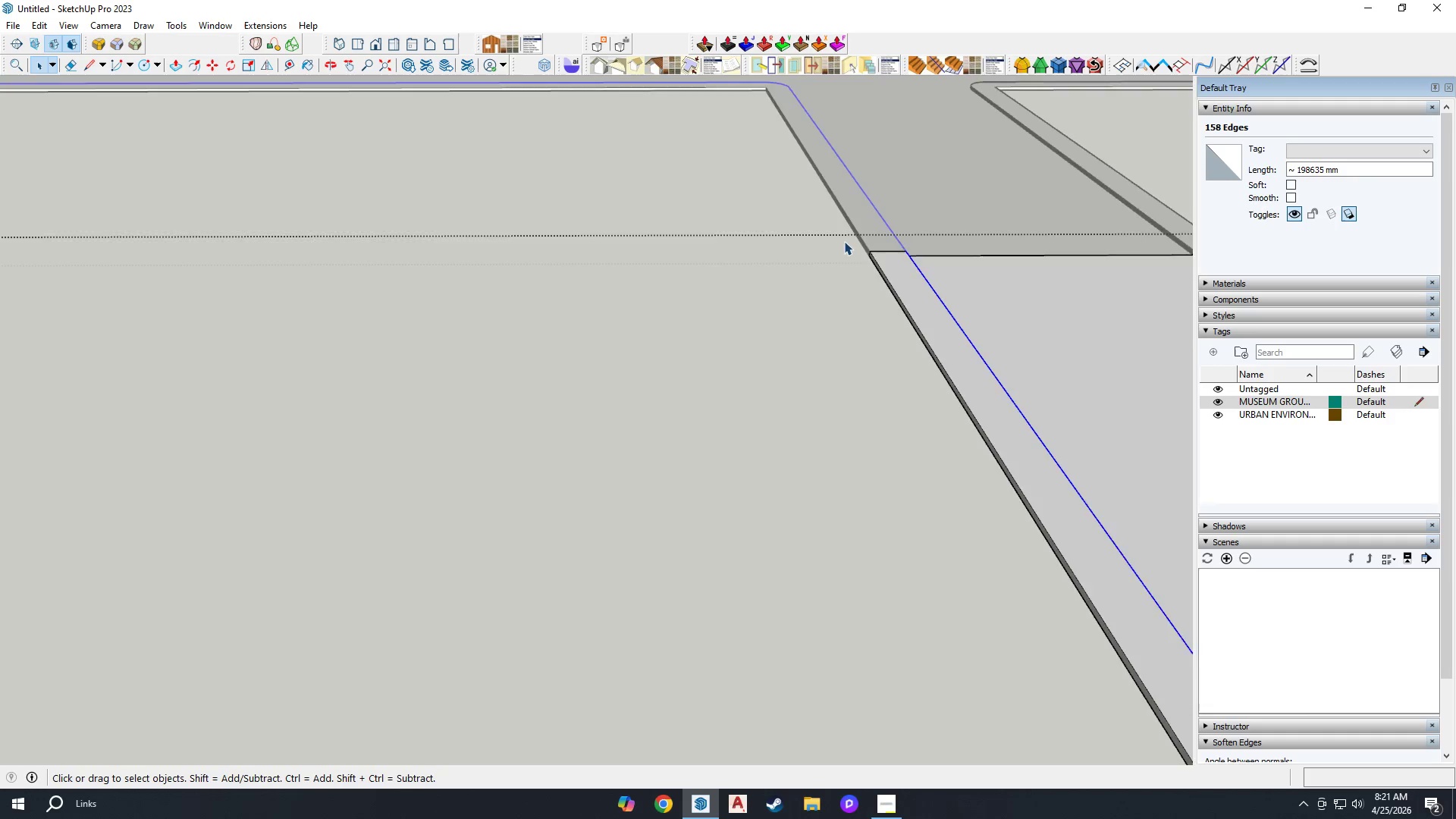 
scroll: coordinate [851, 253], scroll_direction: down, amount: 8.0
 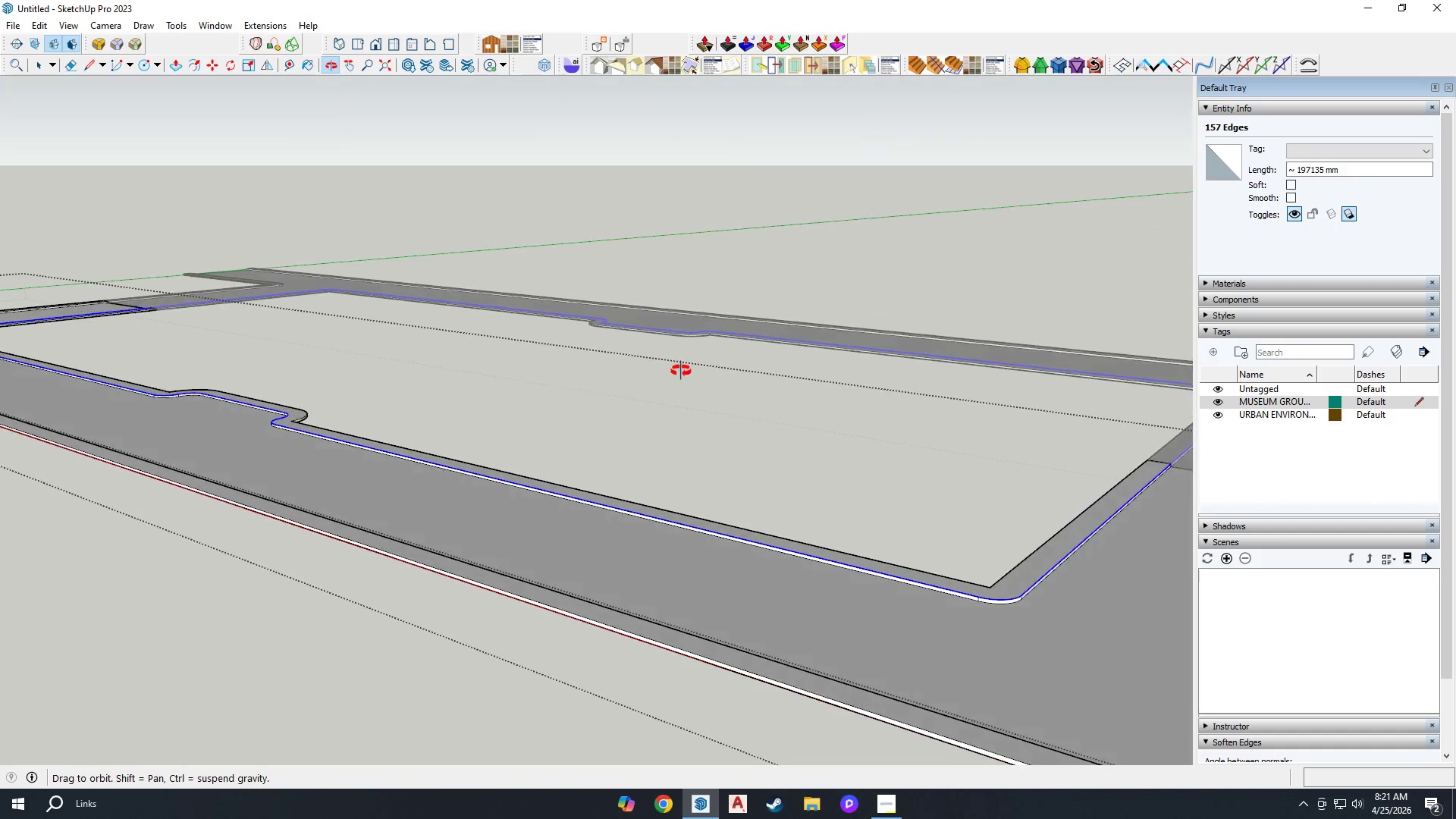 
scroll: coordinate [1068, 509], scroll_direction: up, amount: 11.0
 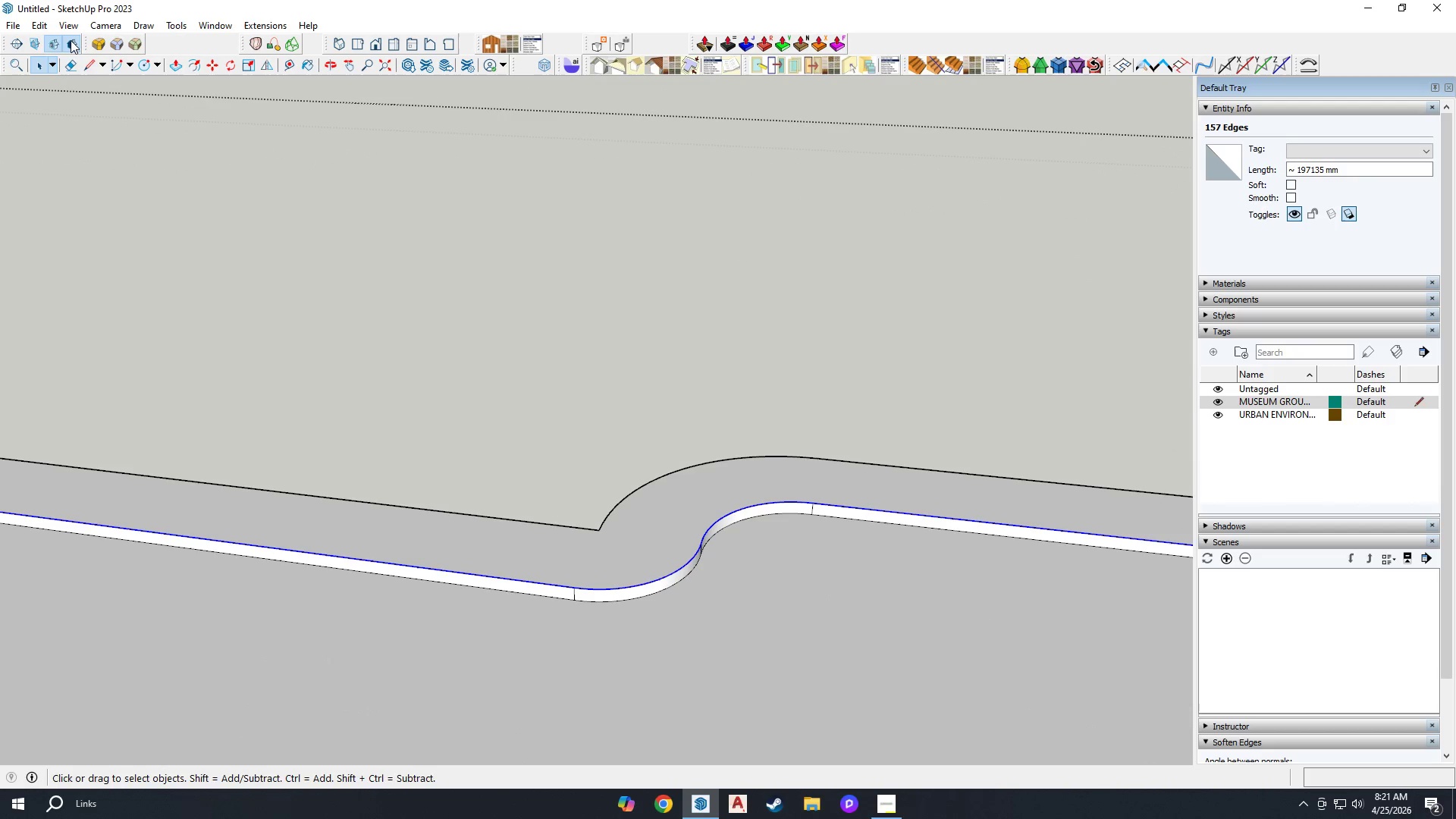 
left_click([98, 40])
 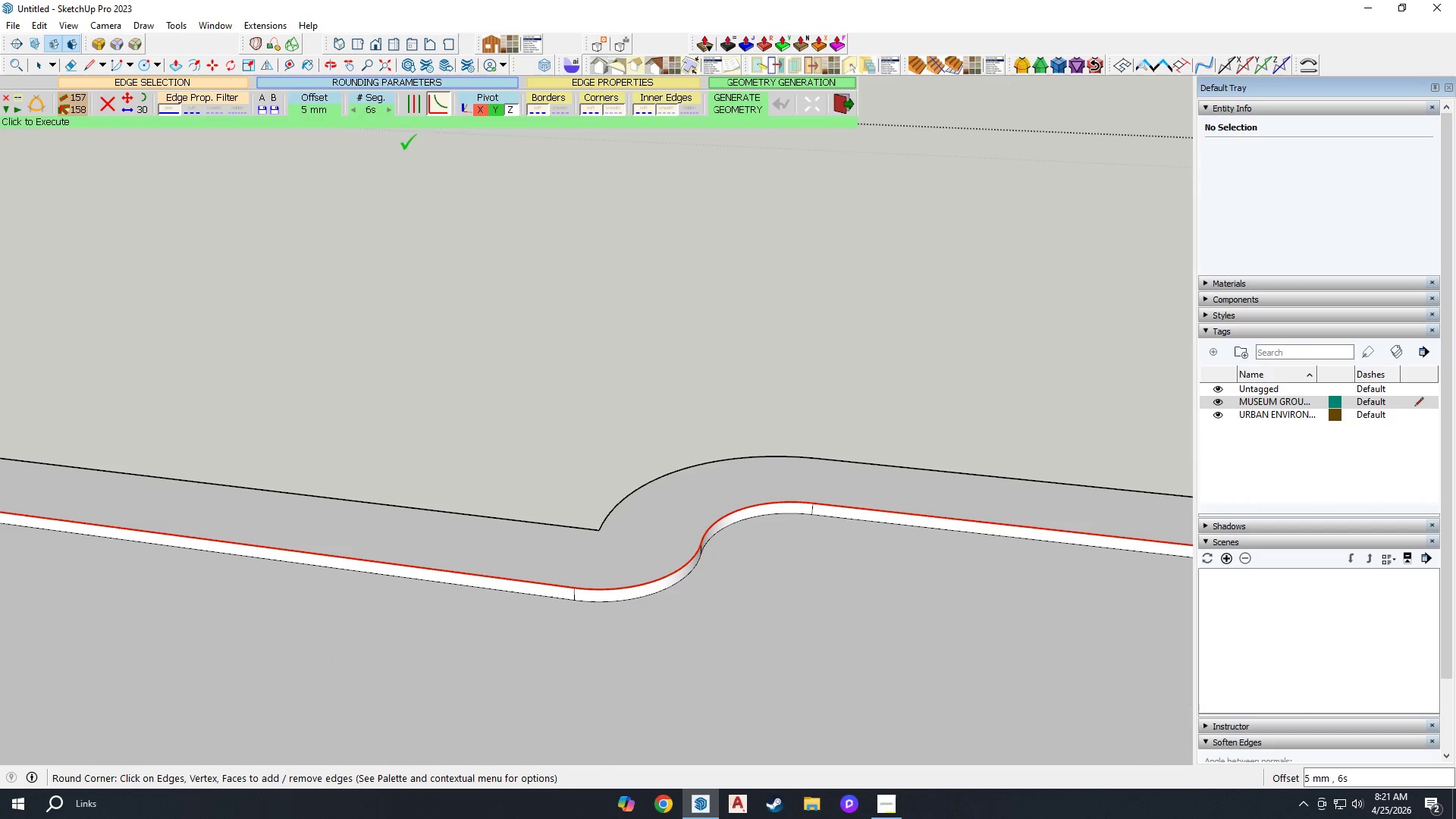 
left_click([309, 107])
 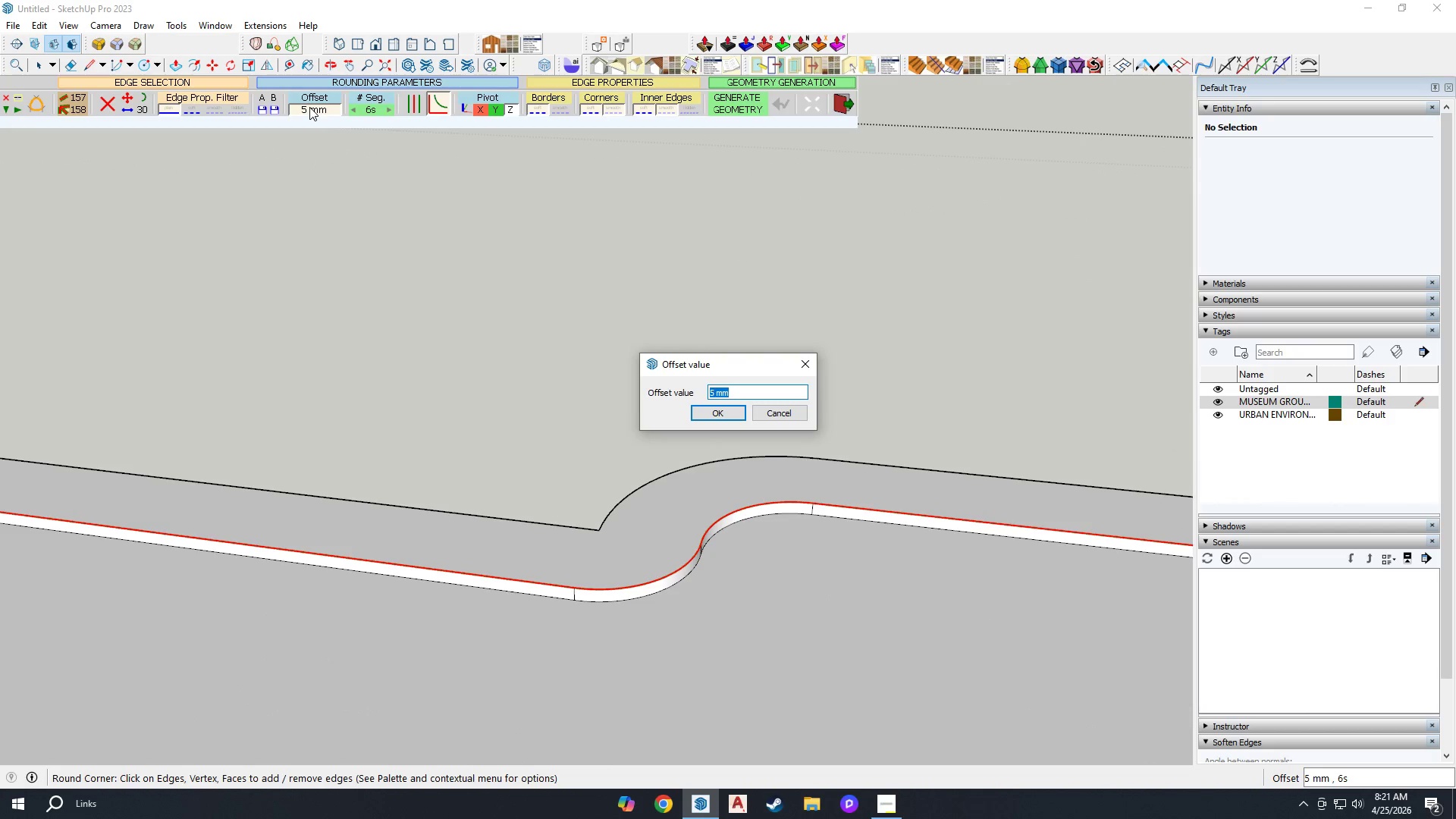 
type(100)
 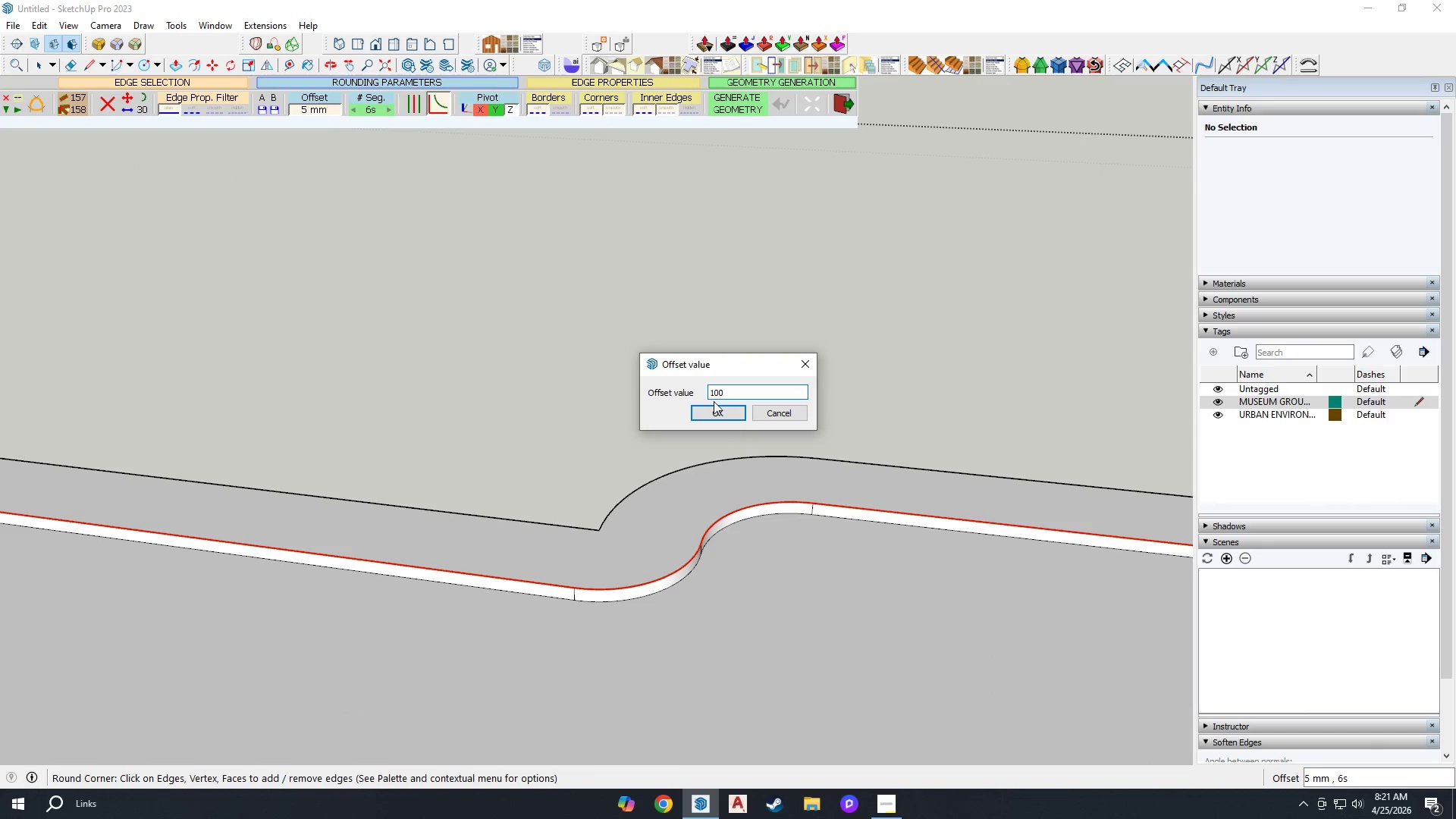 
left_click([721, 410])
 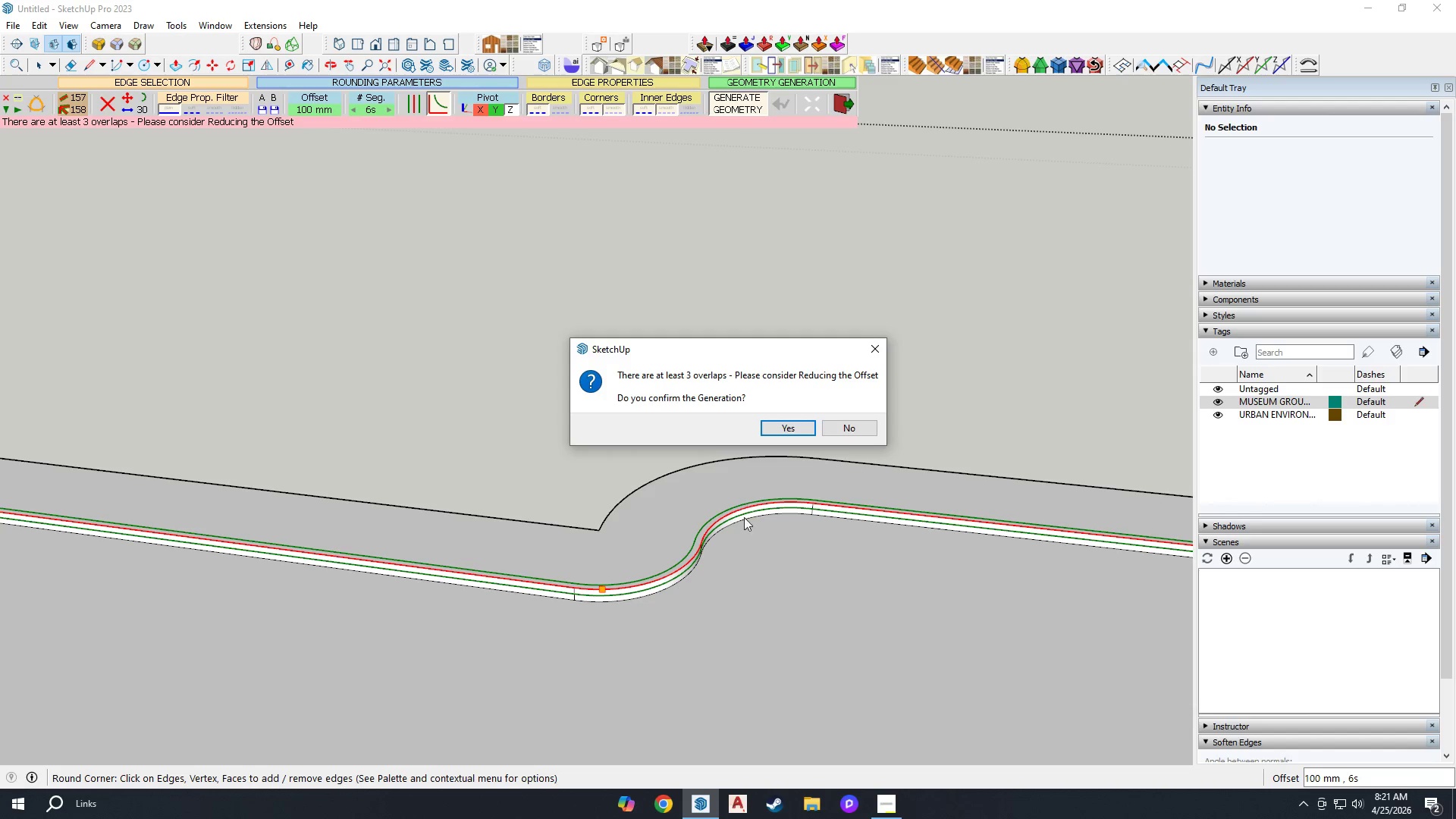 
left_click([792, 430])
 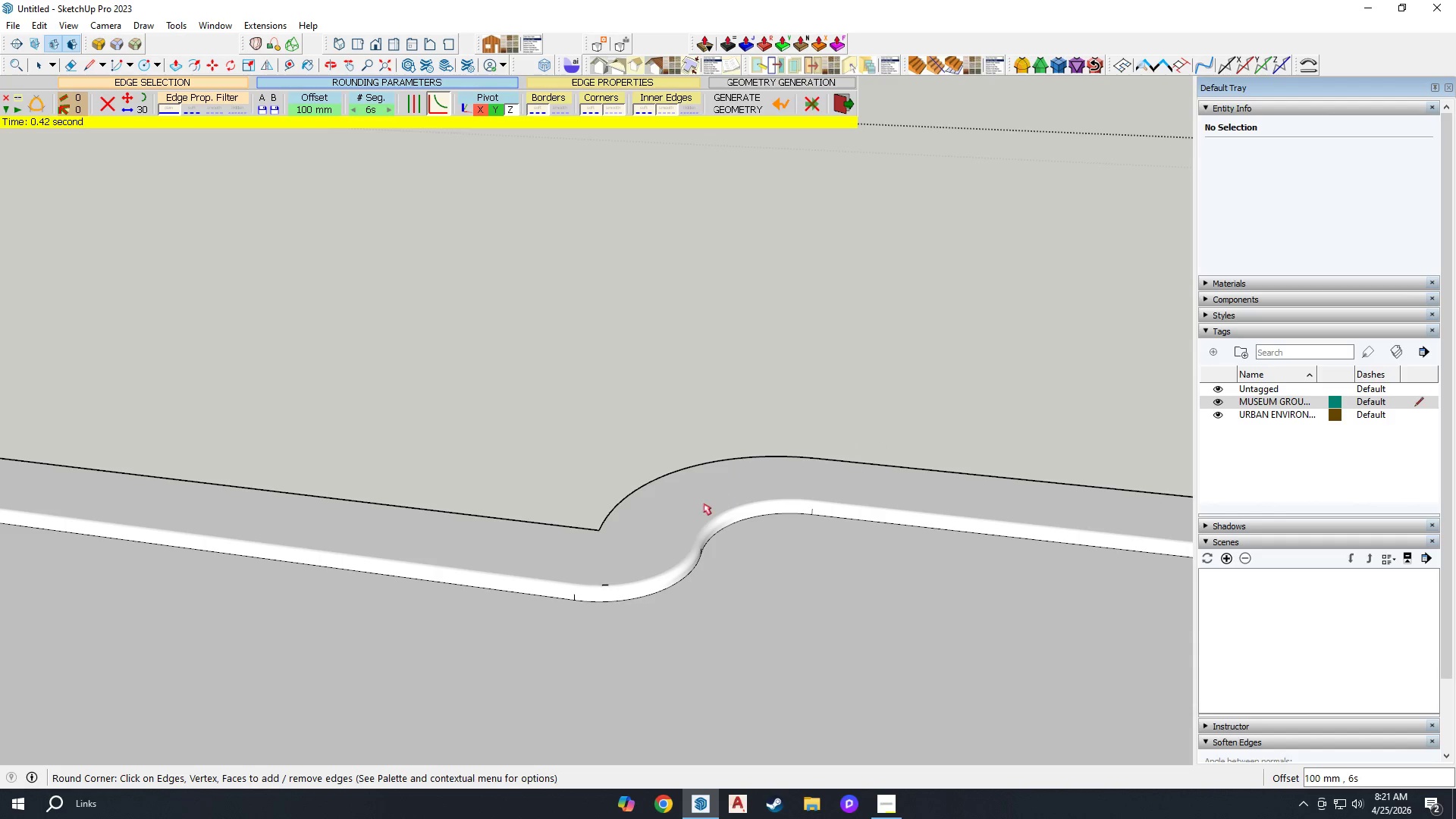 
scroll: coordinate [761, 486], scroll_direction: down, amount: 19.0
 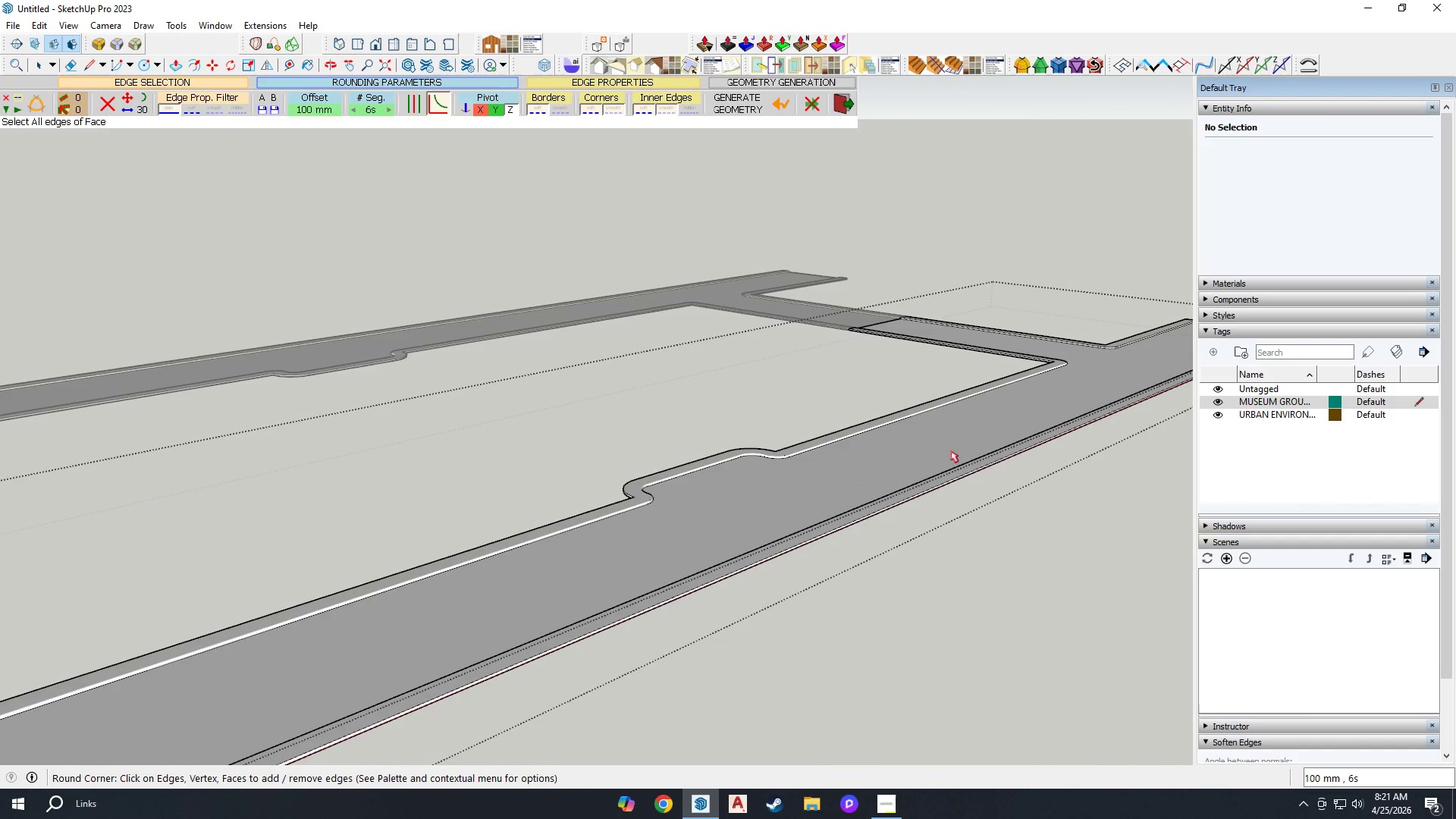 
scroll: coordinate [912, 484], scroll_direction: up, amount: 3.0
 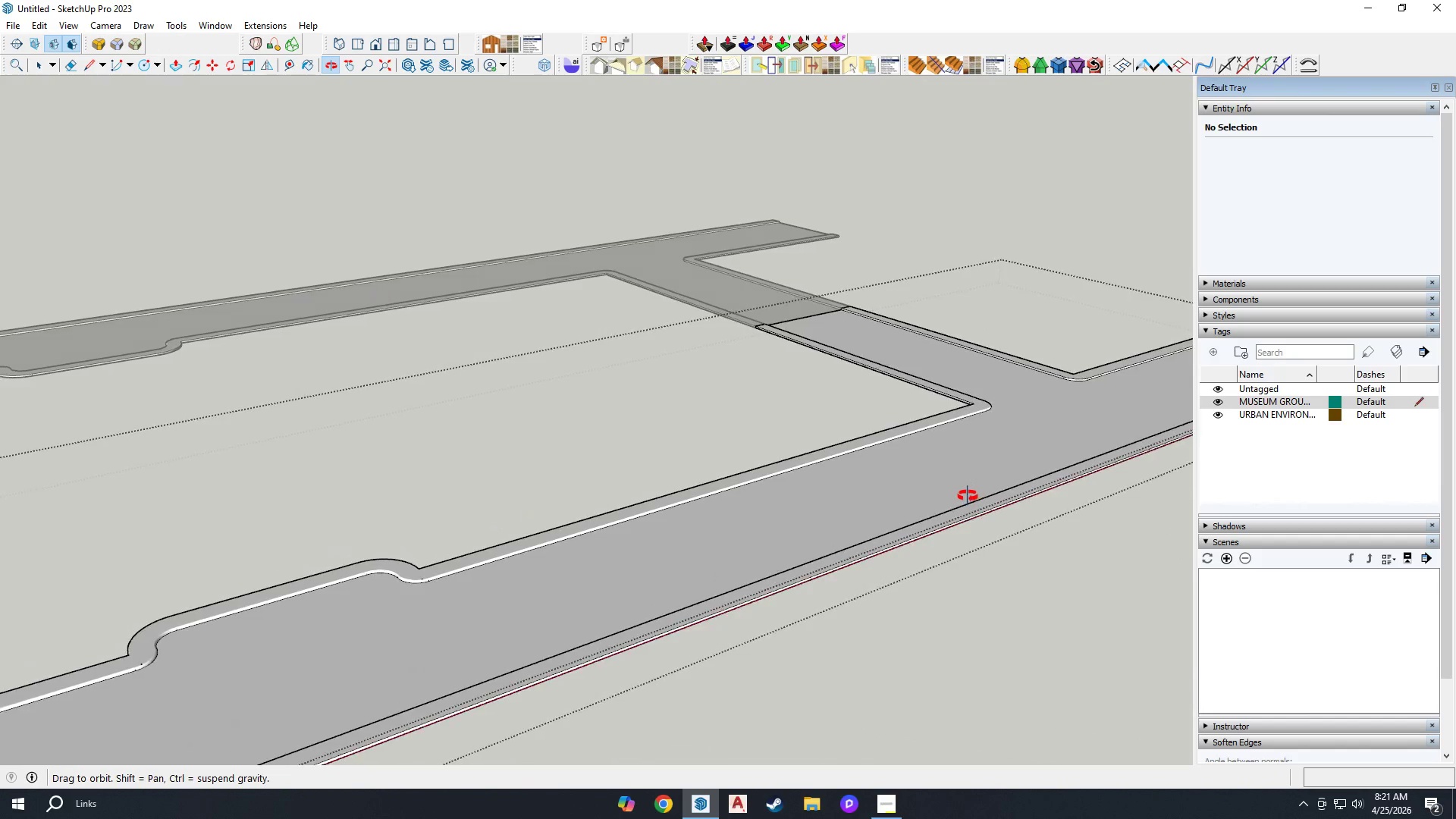 
key(Space)
 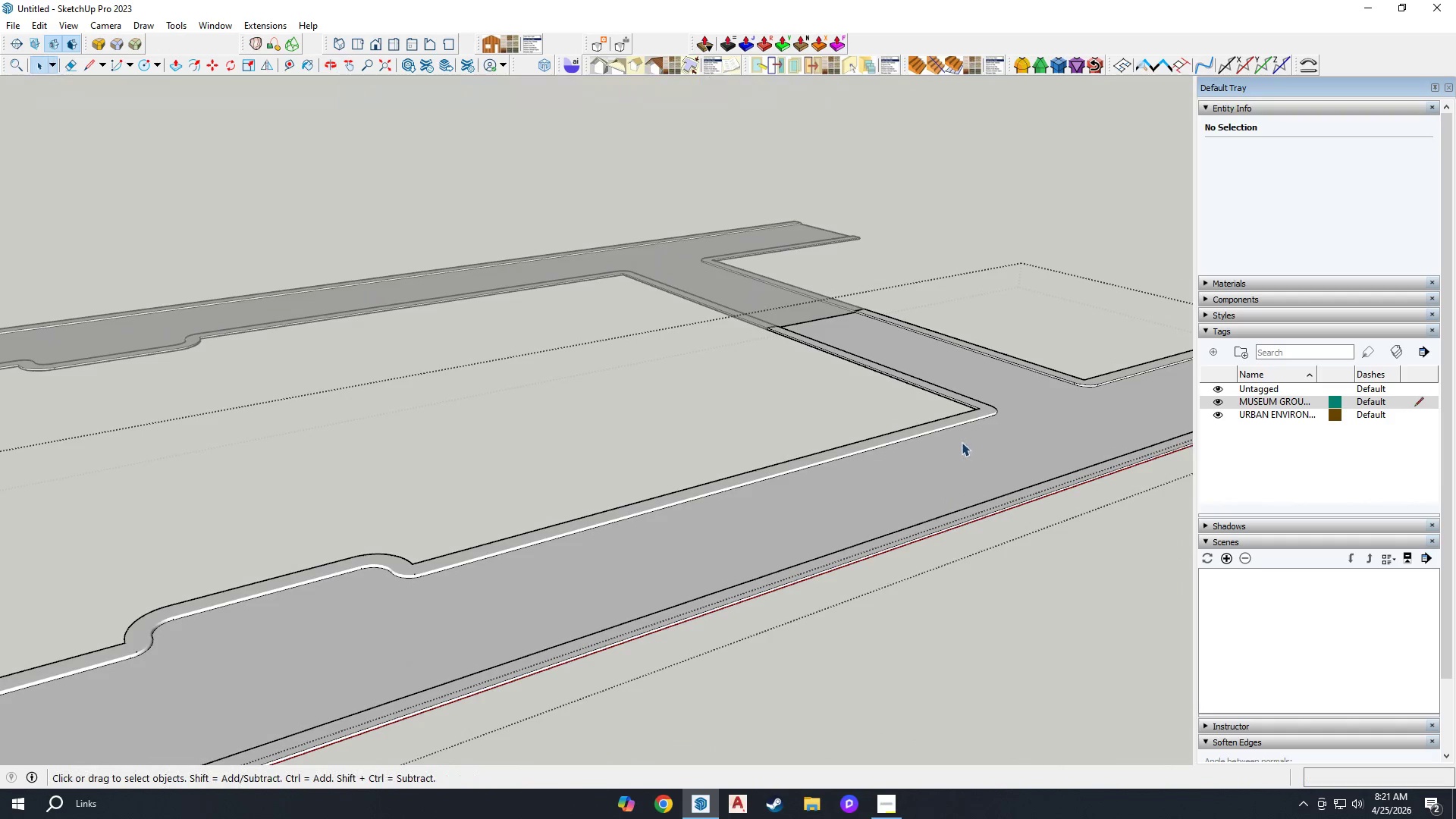 
left_click([962, 442])
 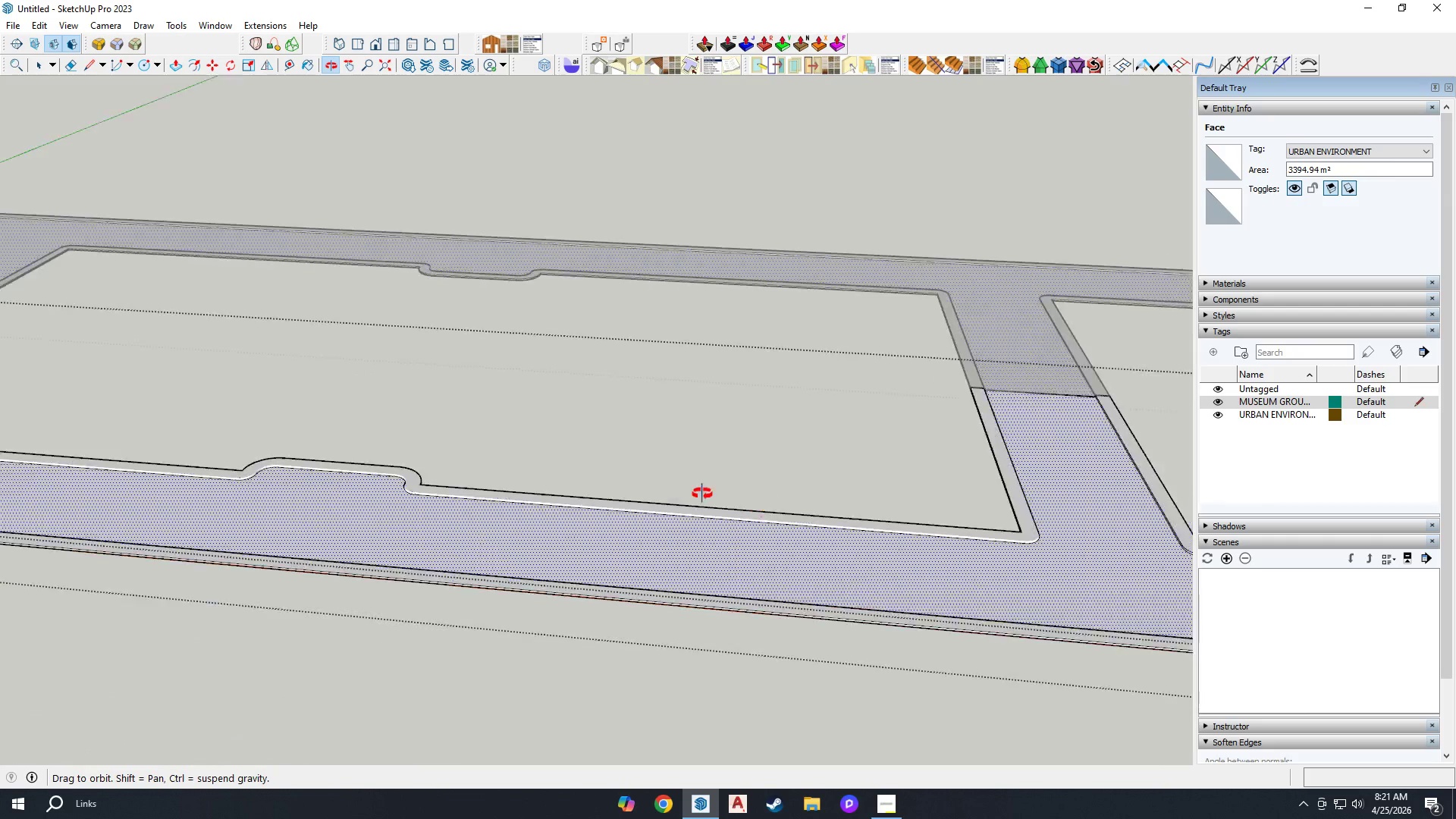 
left_click([515, 529])
 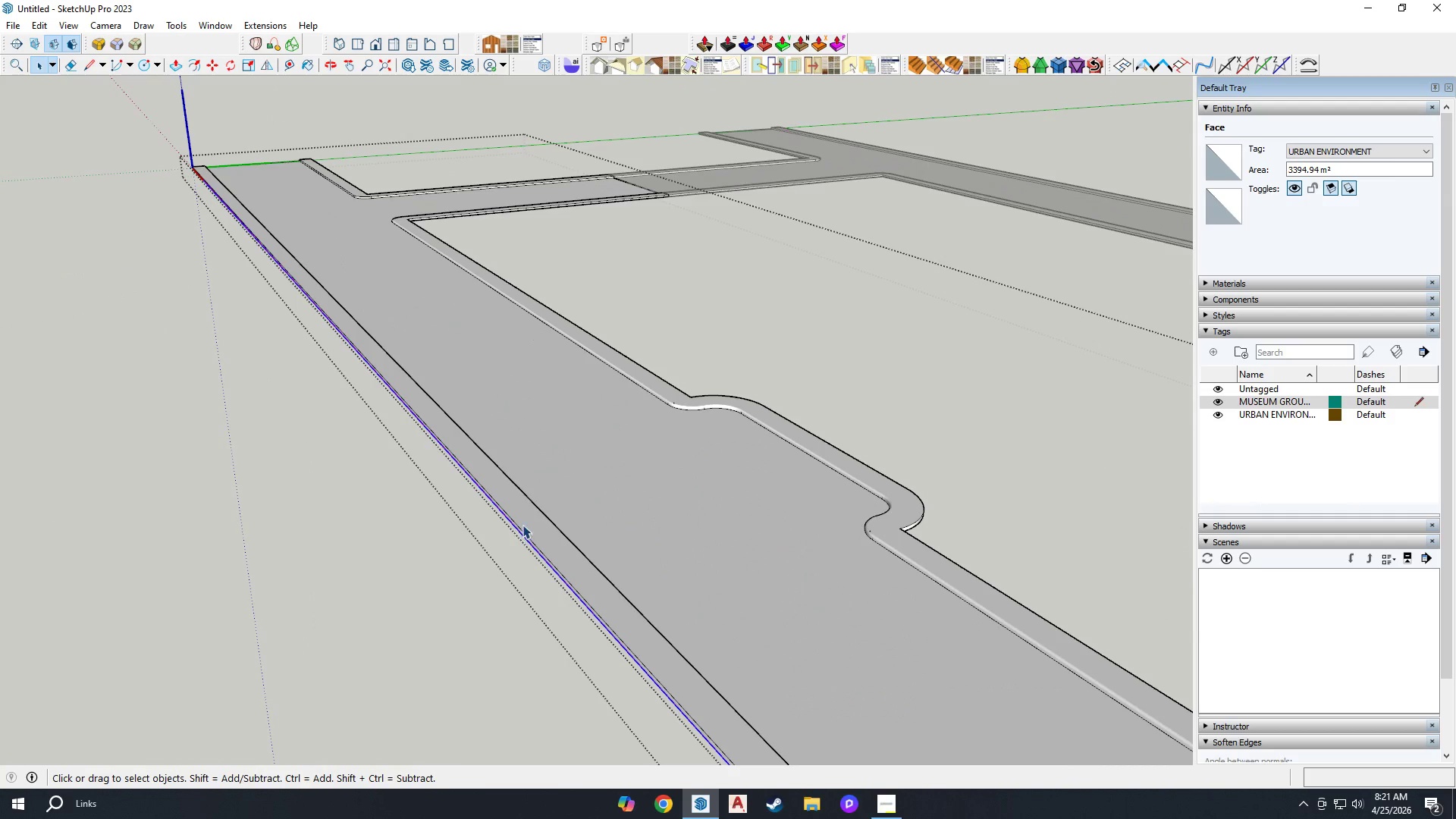 
scroll: coordinate [528, 480], scroll_direction: up, amount: 9.0
 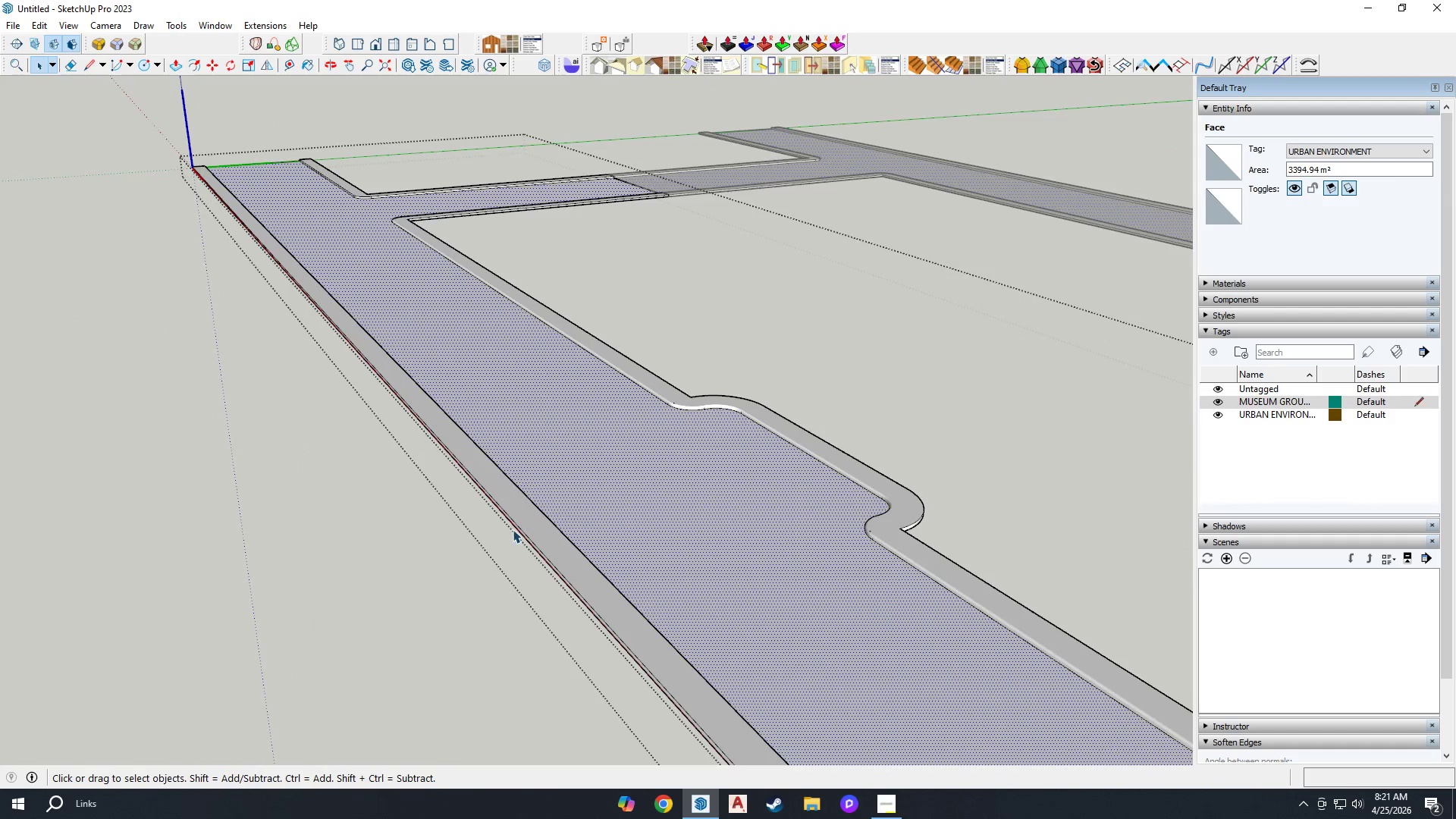 
double_click([525, 522])
 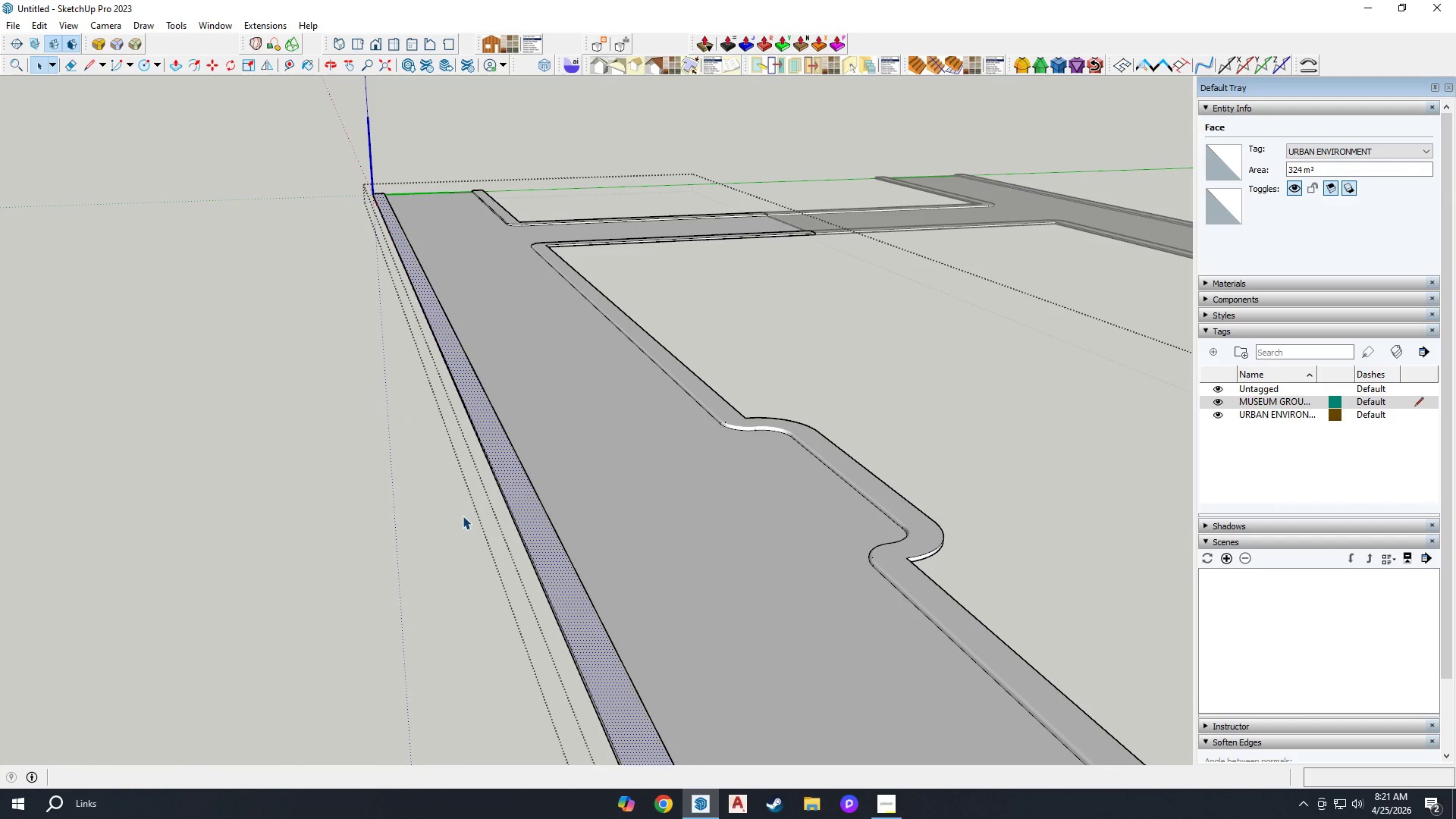 
wait(28.22)
 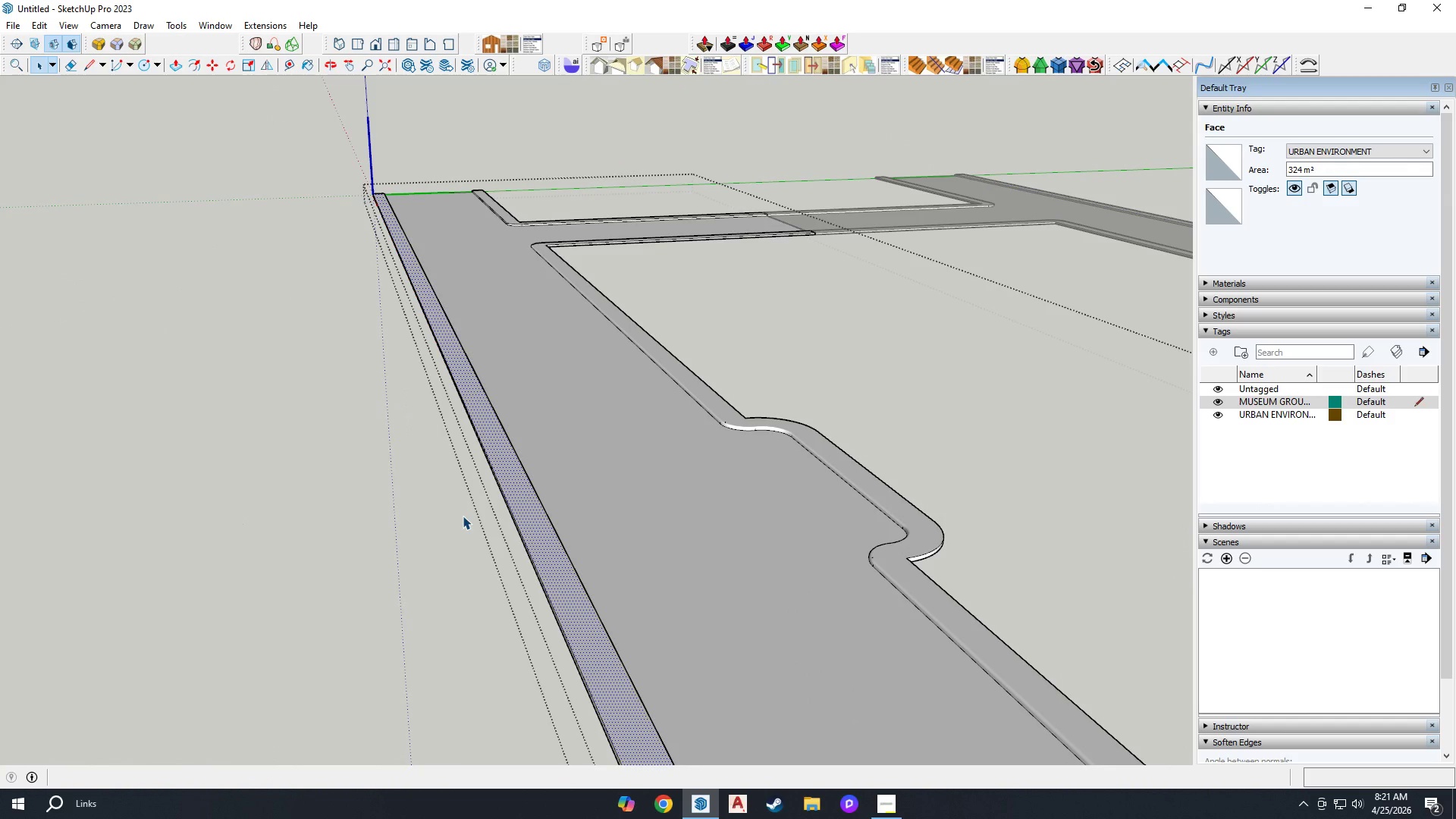 
scroll: coordinate [651, 446], scroll_direction: down, amount: 4.0
 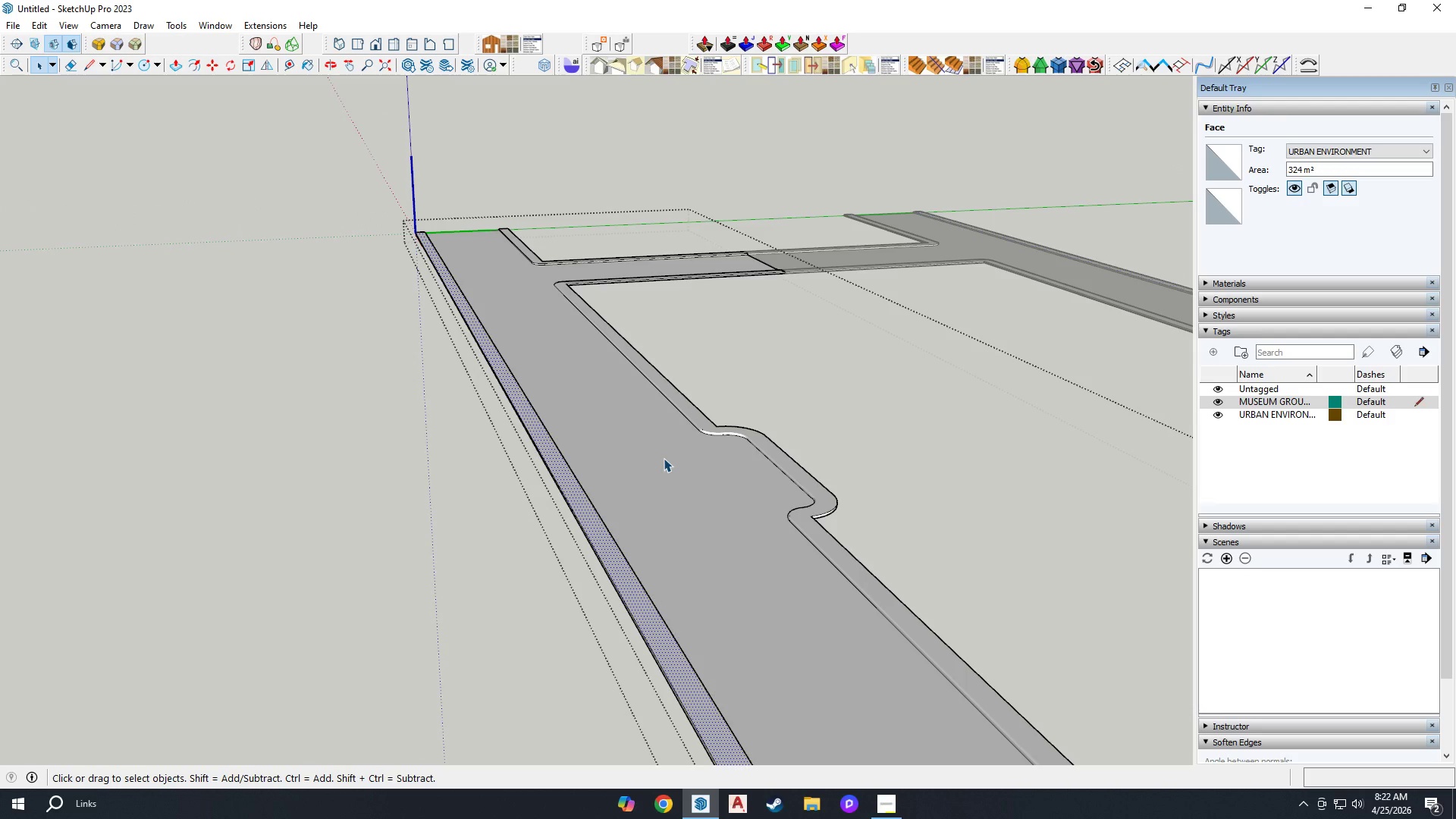 
wait(22.2)
 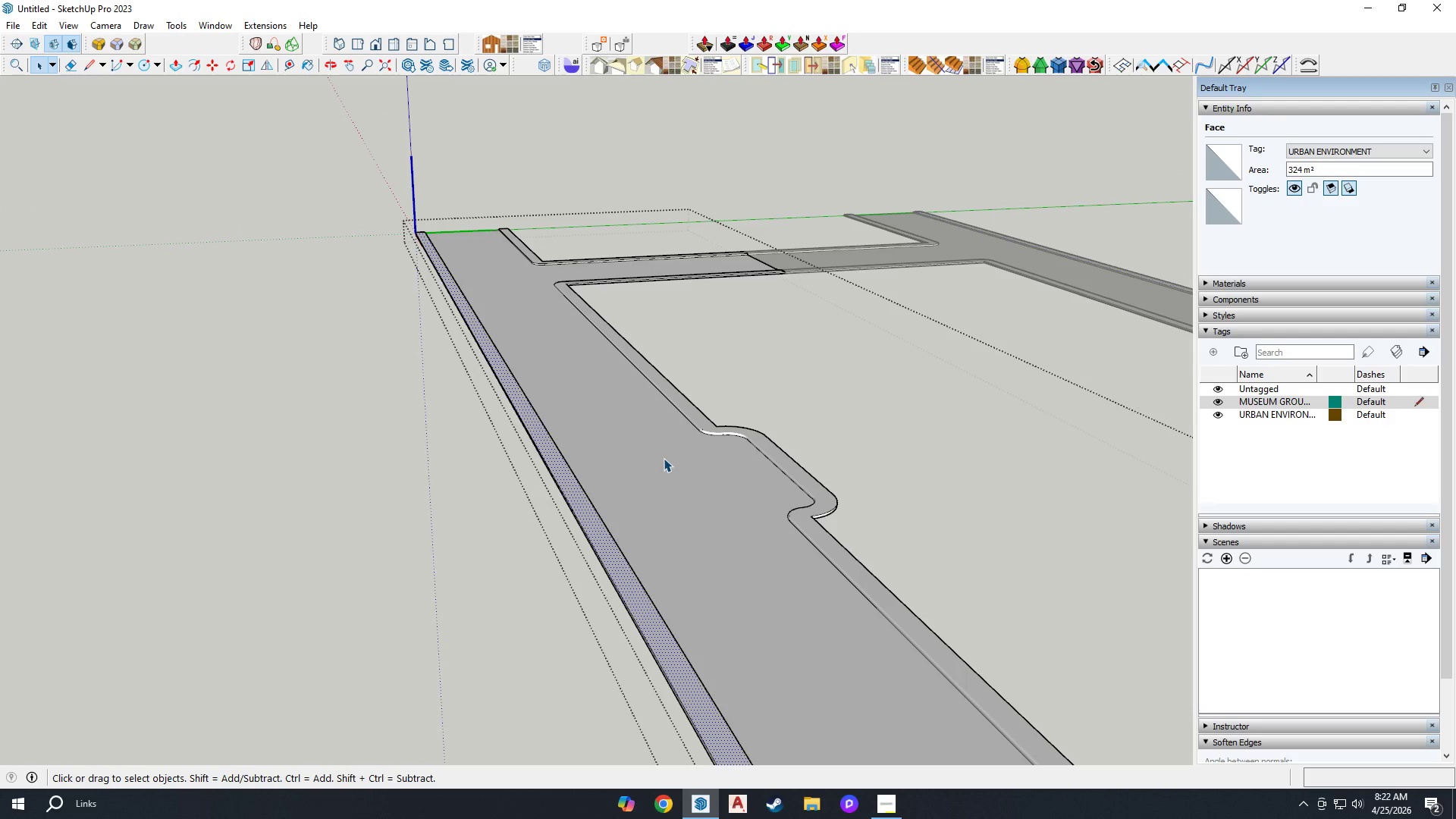 
scroll: coordinate [629, 413], scroll_direction: down, amount: 4.0
 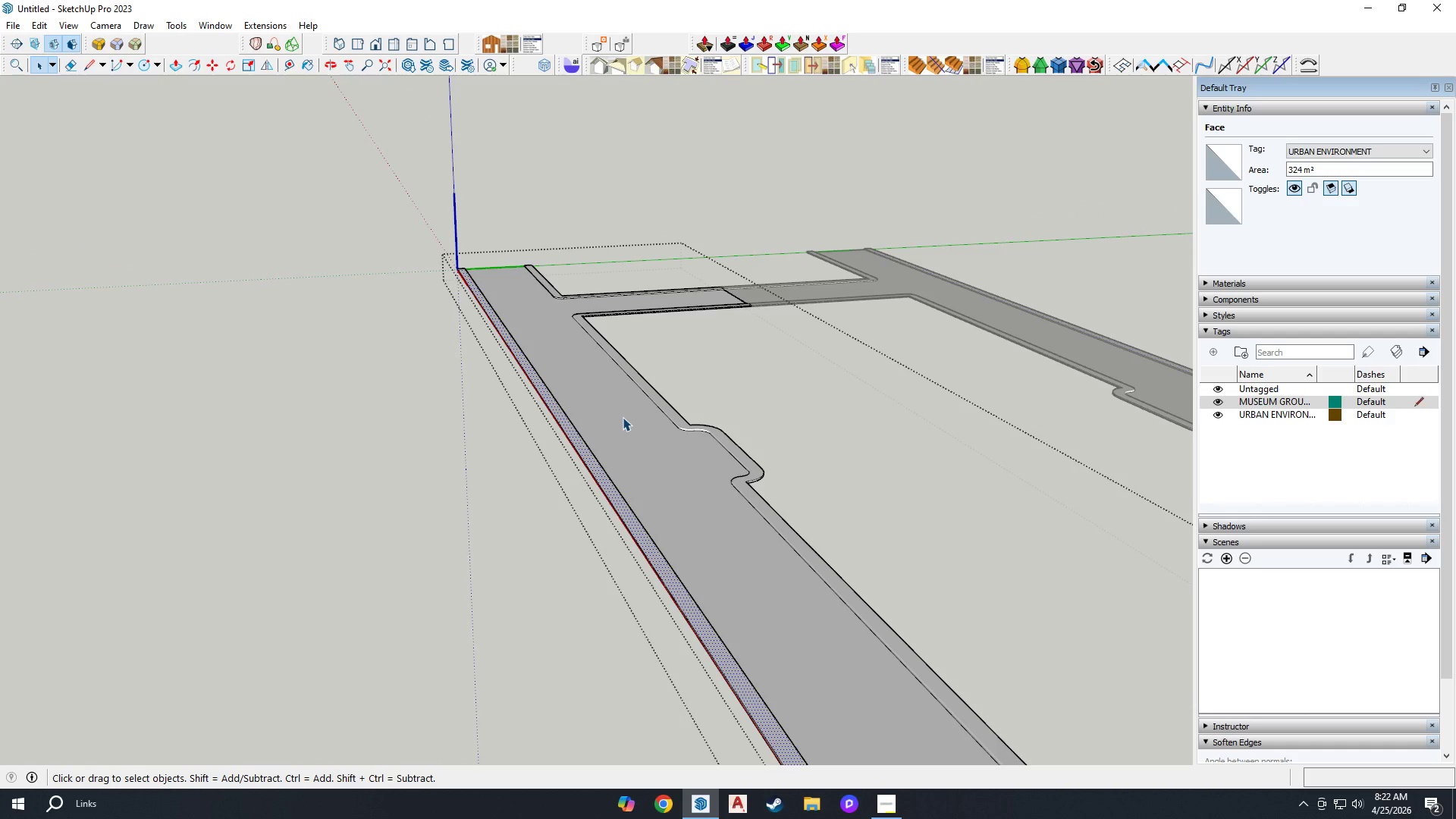 
wait(13.1)
 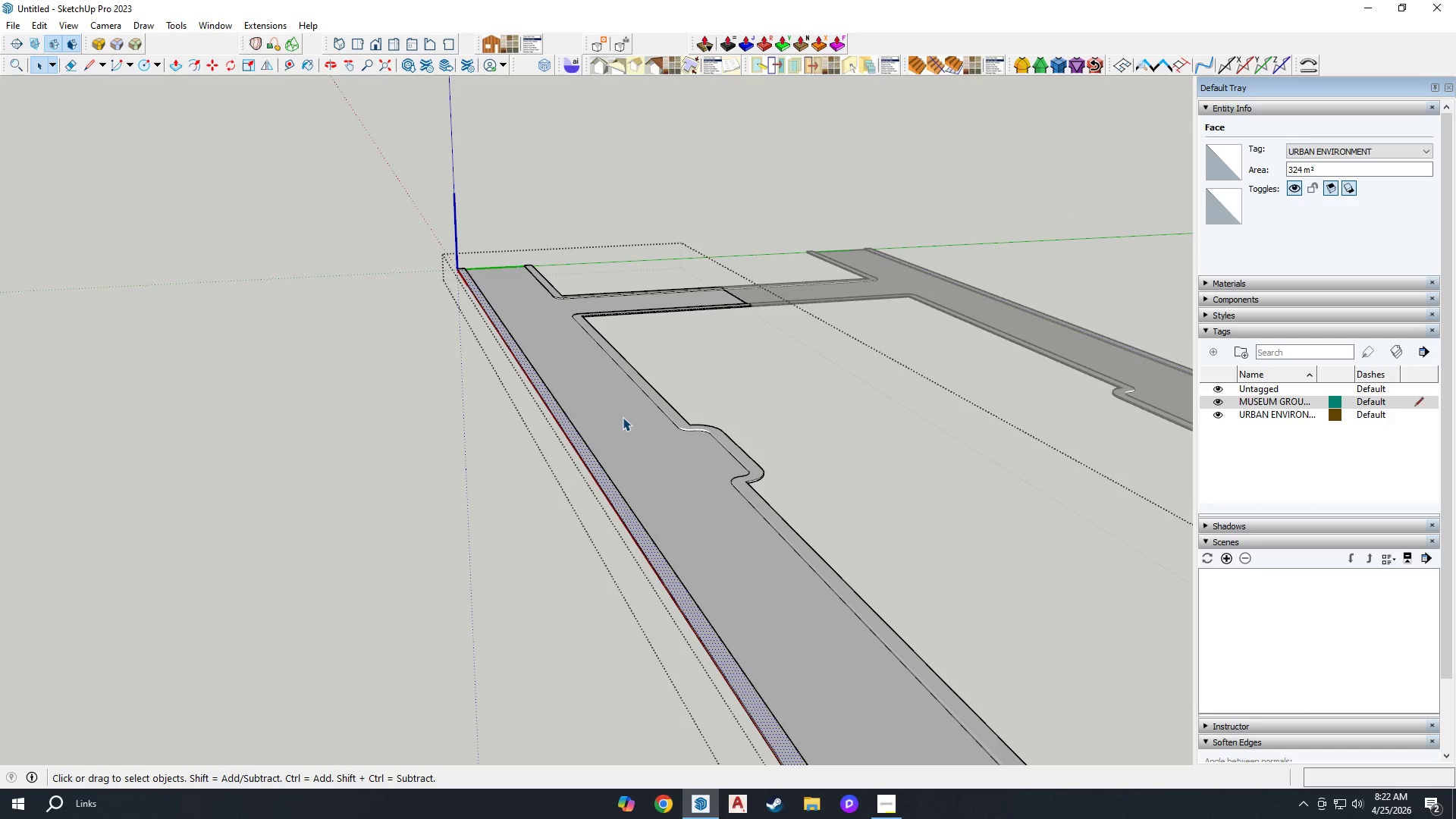 
scroll: coordinate [516, 359], scroll_direction: down, amount: 4.0
 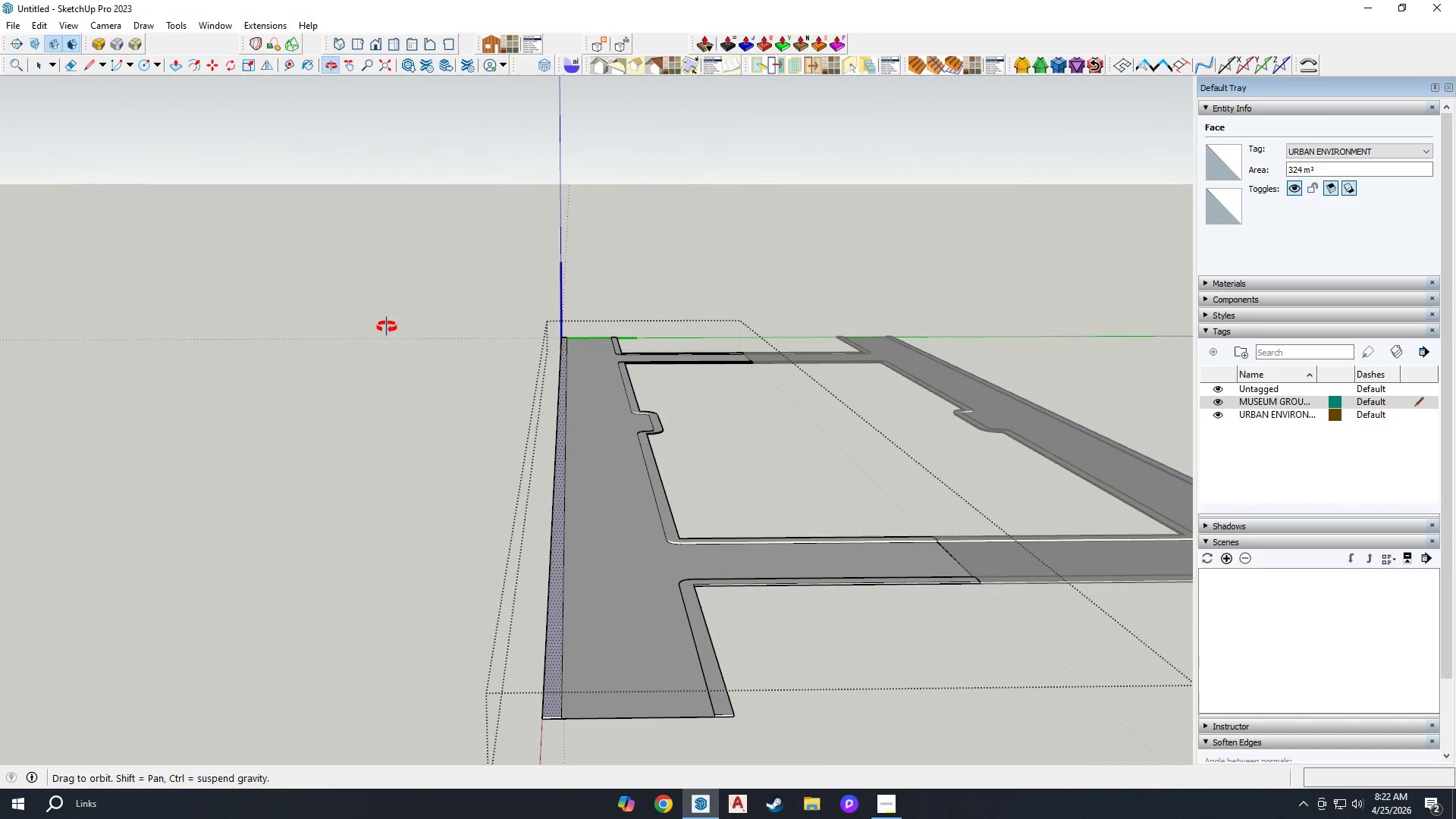 
scroll: coordinate [717, 545], scroll_direction: up, amount: 4.0
 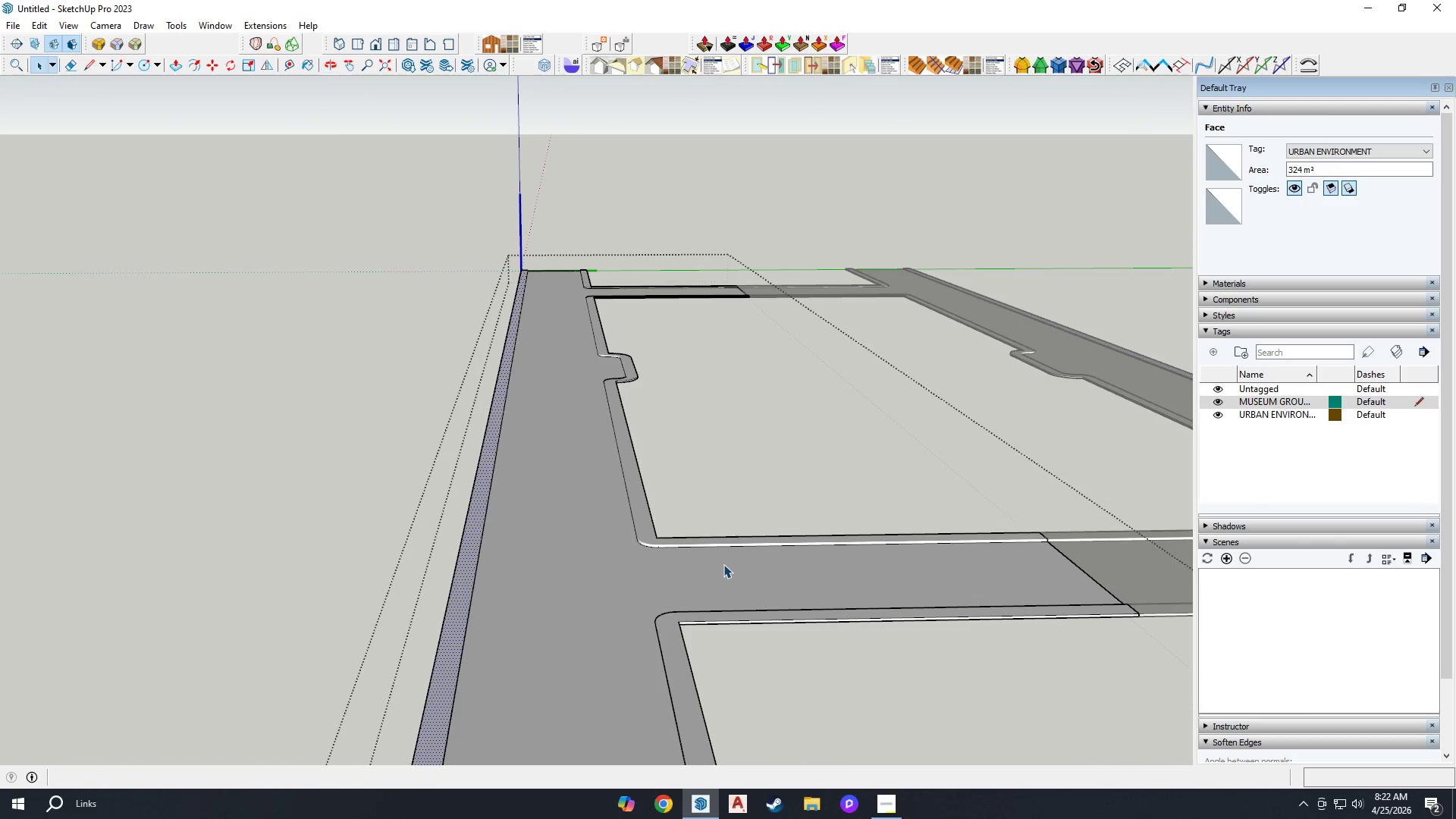 
scroll: coordinate [719, 558], scroll_direction: down, amount: 4.0
 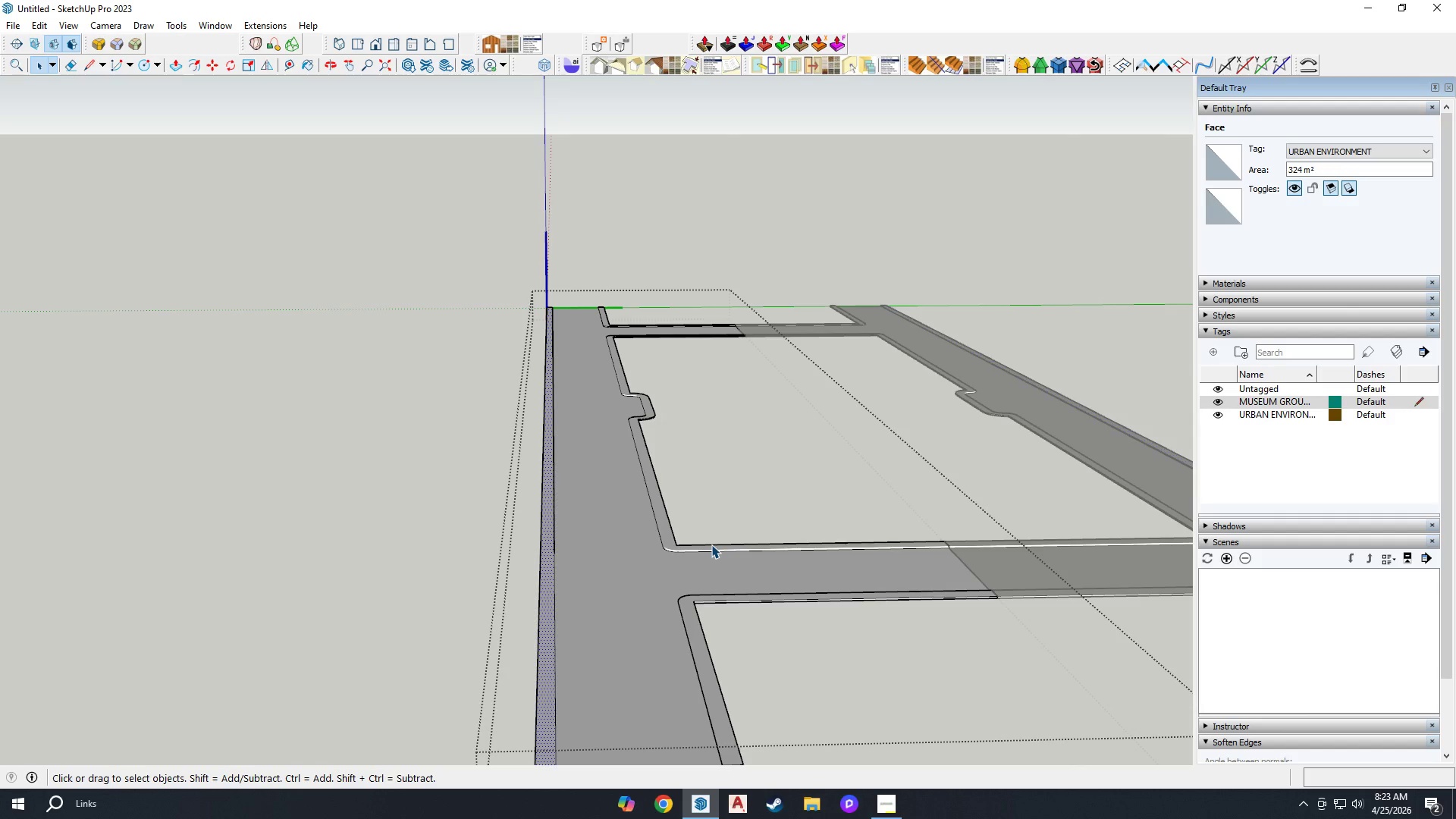 
wait(37.5)
 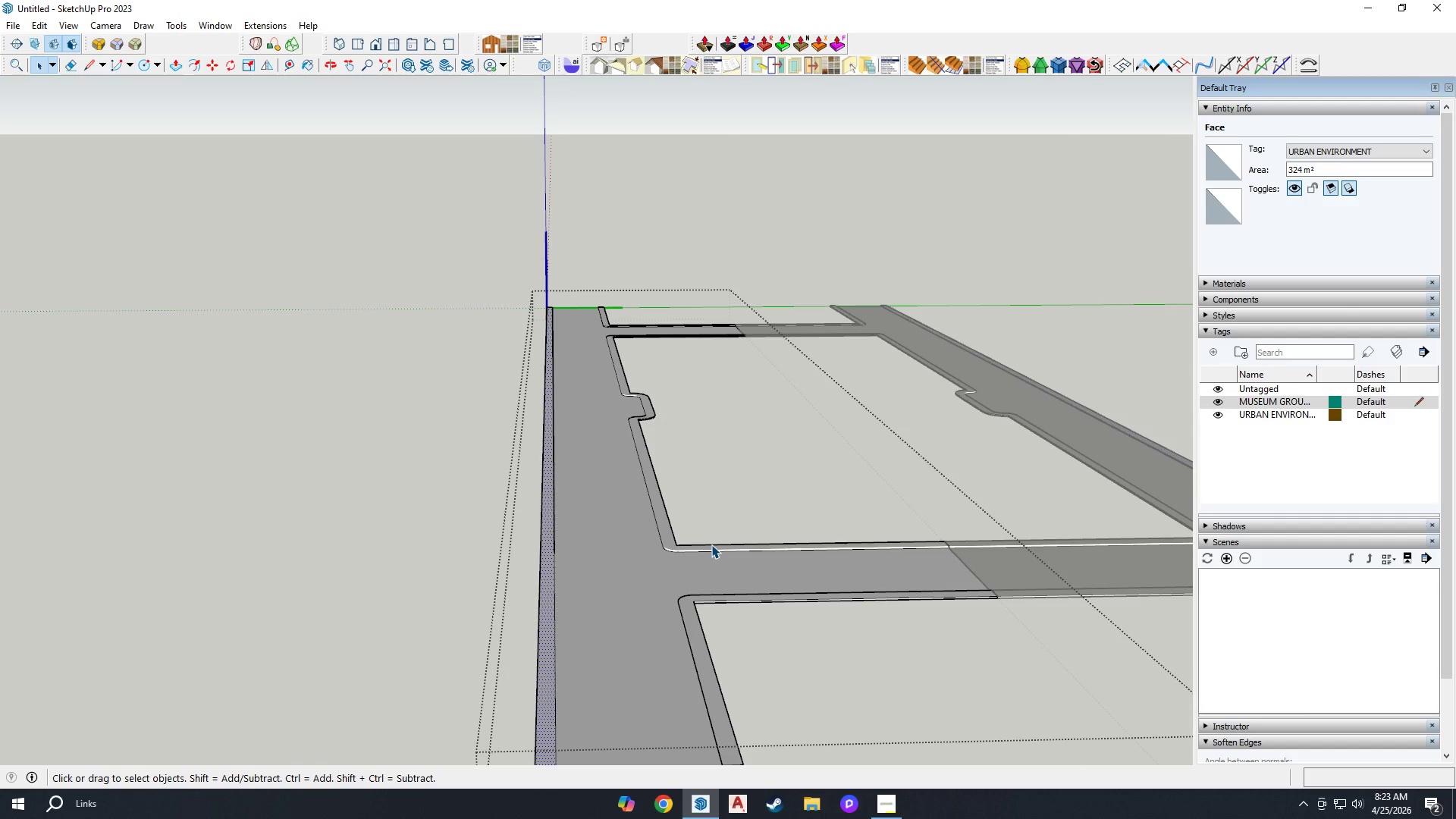 
scroll: coordinate [767, 540], scroll_direction: up, amount: 2.0
 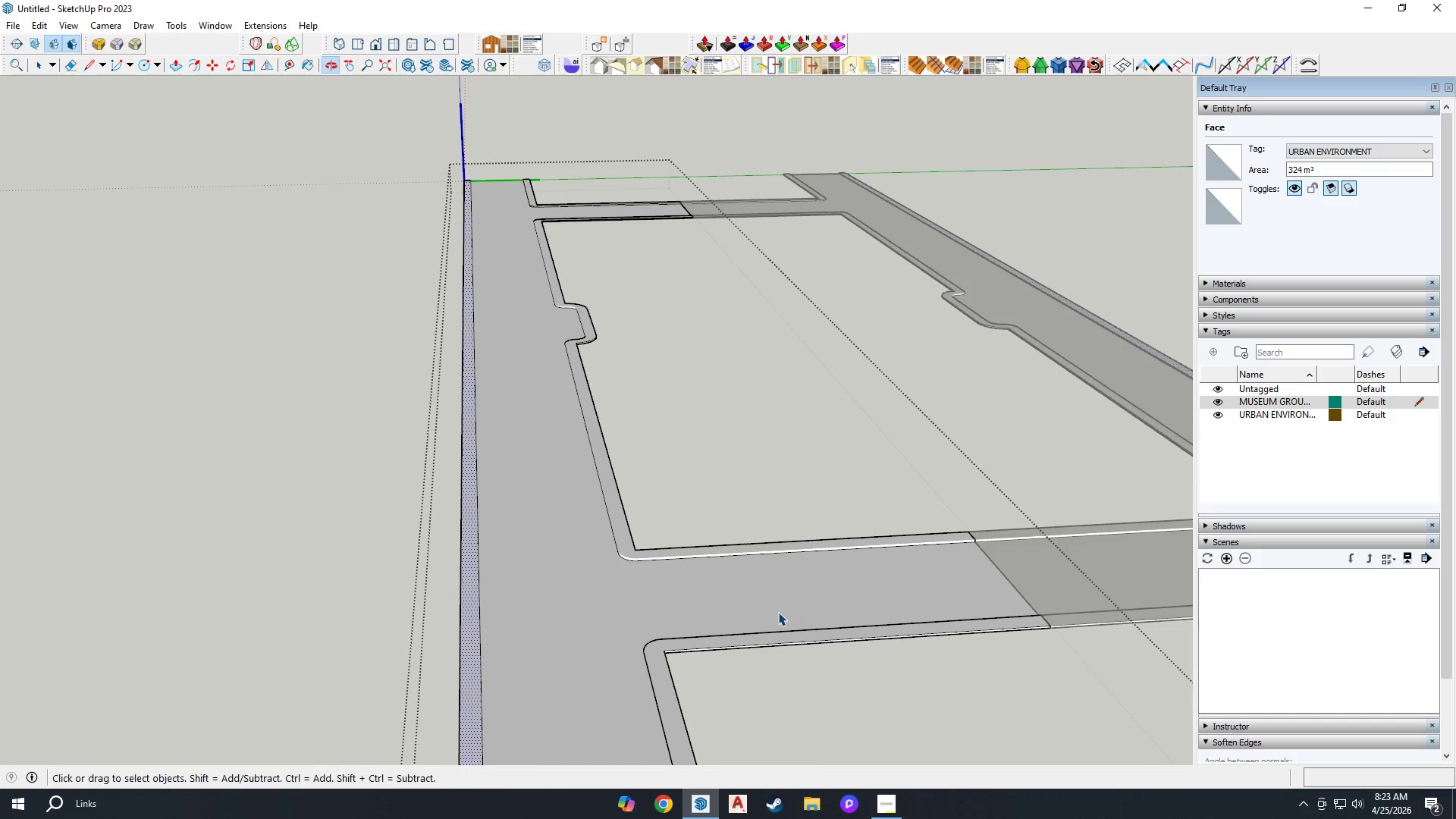 
left_click([744, 576])
 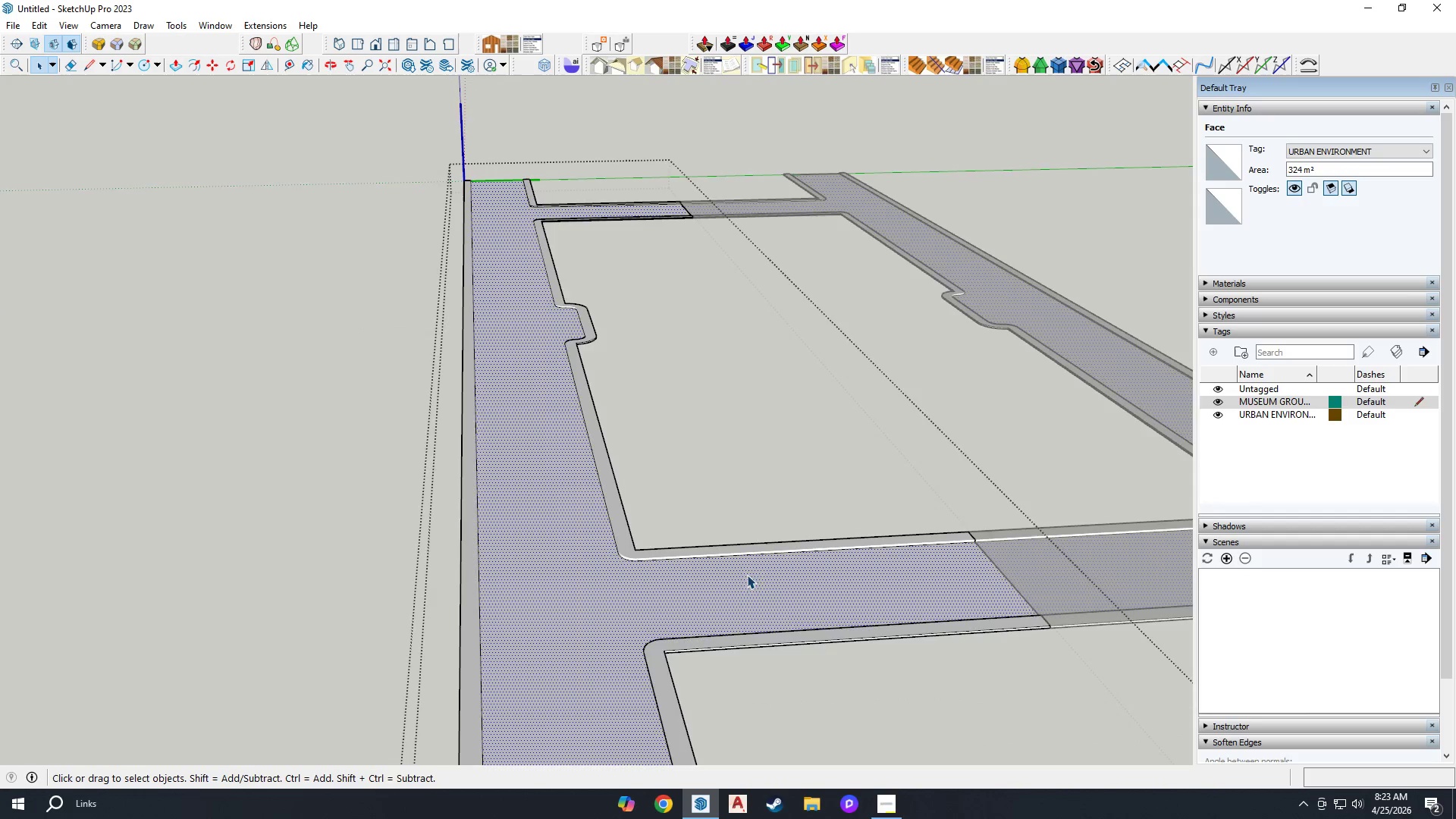 
scroll: coordinate [620, 694], scroll_direction: up, amount: 11.0
 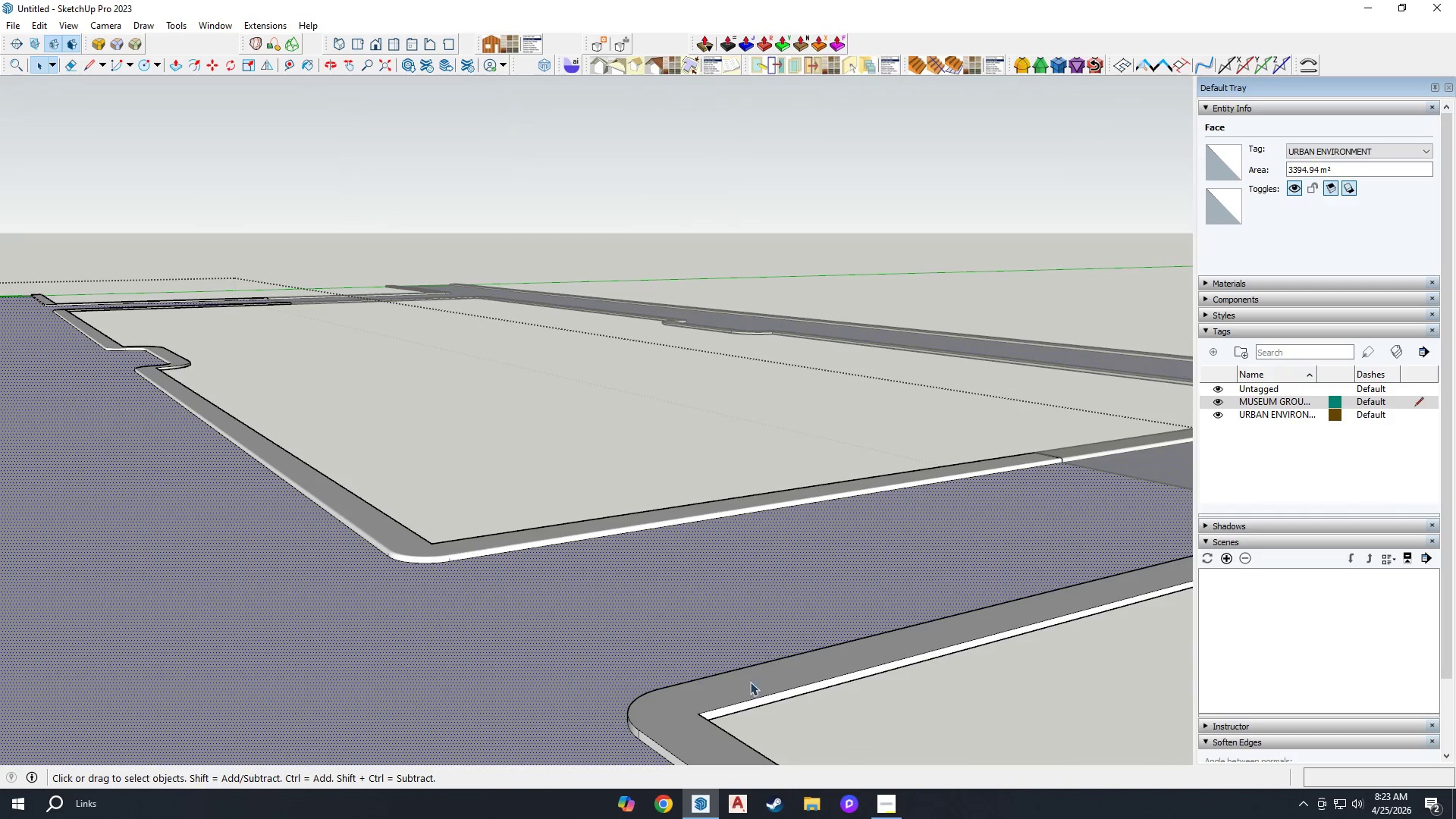 
left_click([682, 705])
 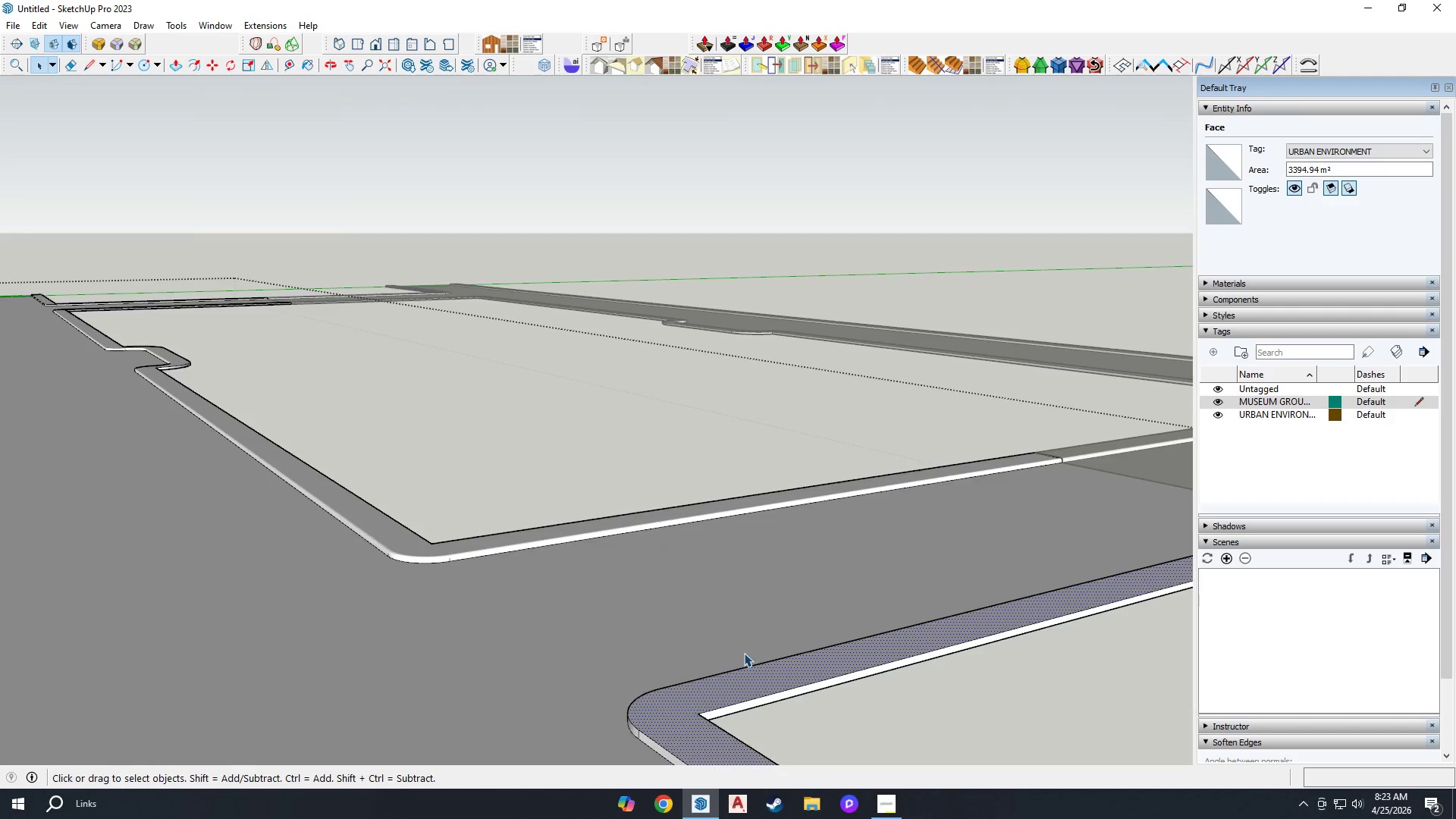 
scroll: coordinate [795, 619], scroll_direction: down, amount: 4.0
 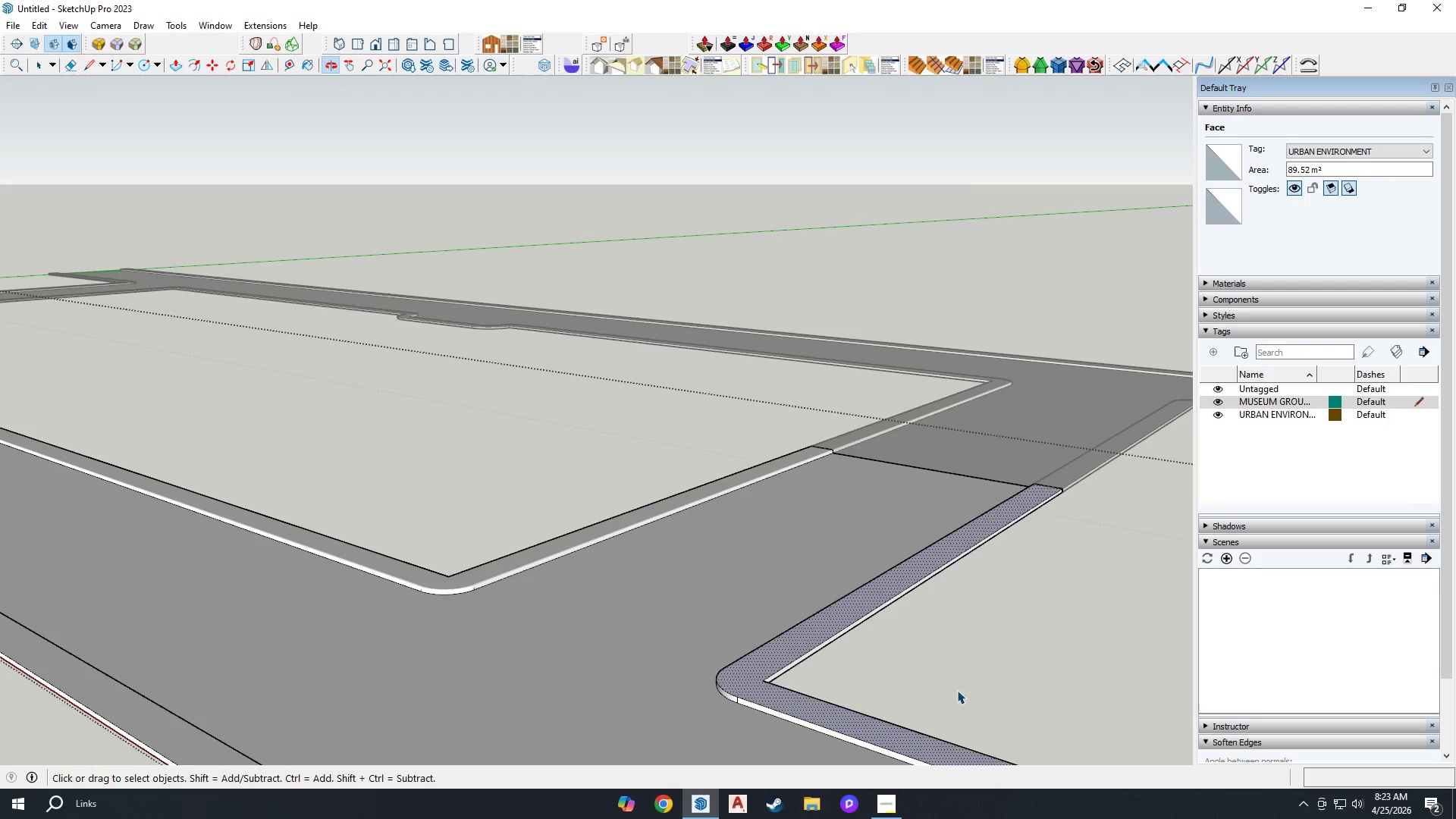 
double_click([752, 676])
 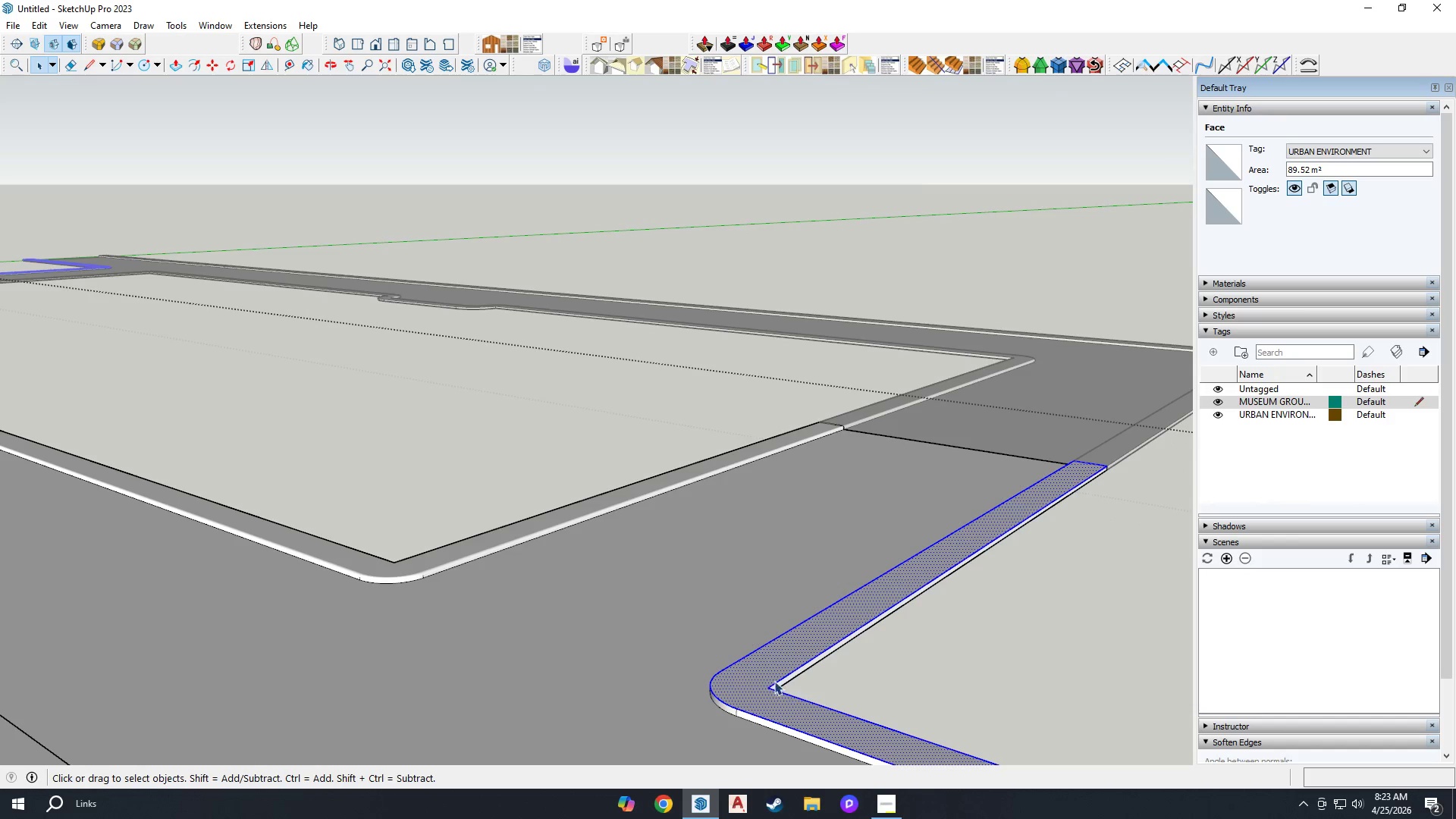 
scroll: coordinate [741, 652], scroll_direction: up, amount: 2.0
 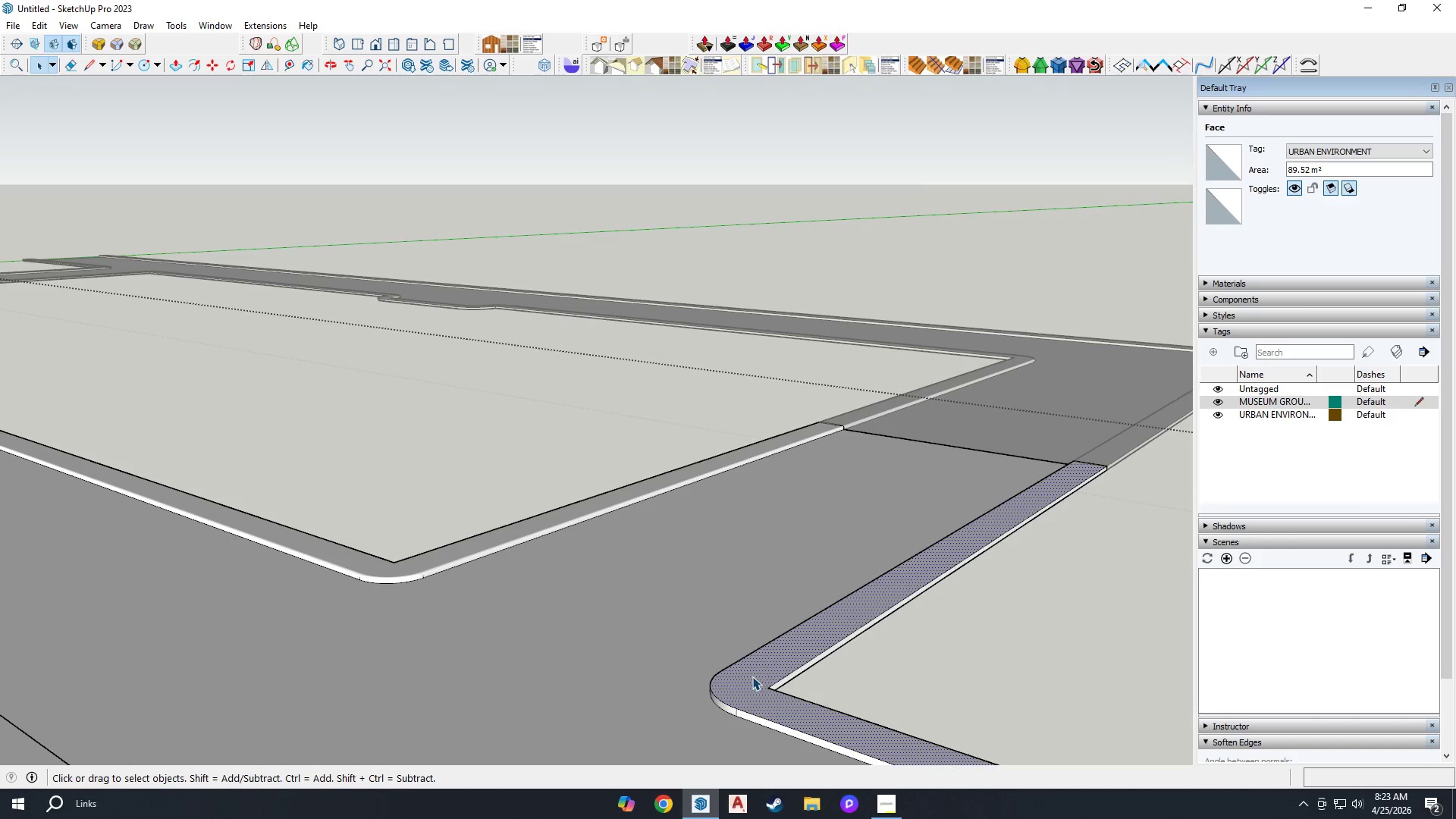 
hold_key(key=ControlLeft, duration=1.16)
hold_key(key=ShiftLeft, duration=1.08)
left_click_drag(start_coordinate=[802, 698], to_coordinate=[755, 673])
 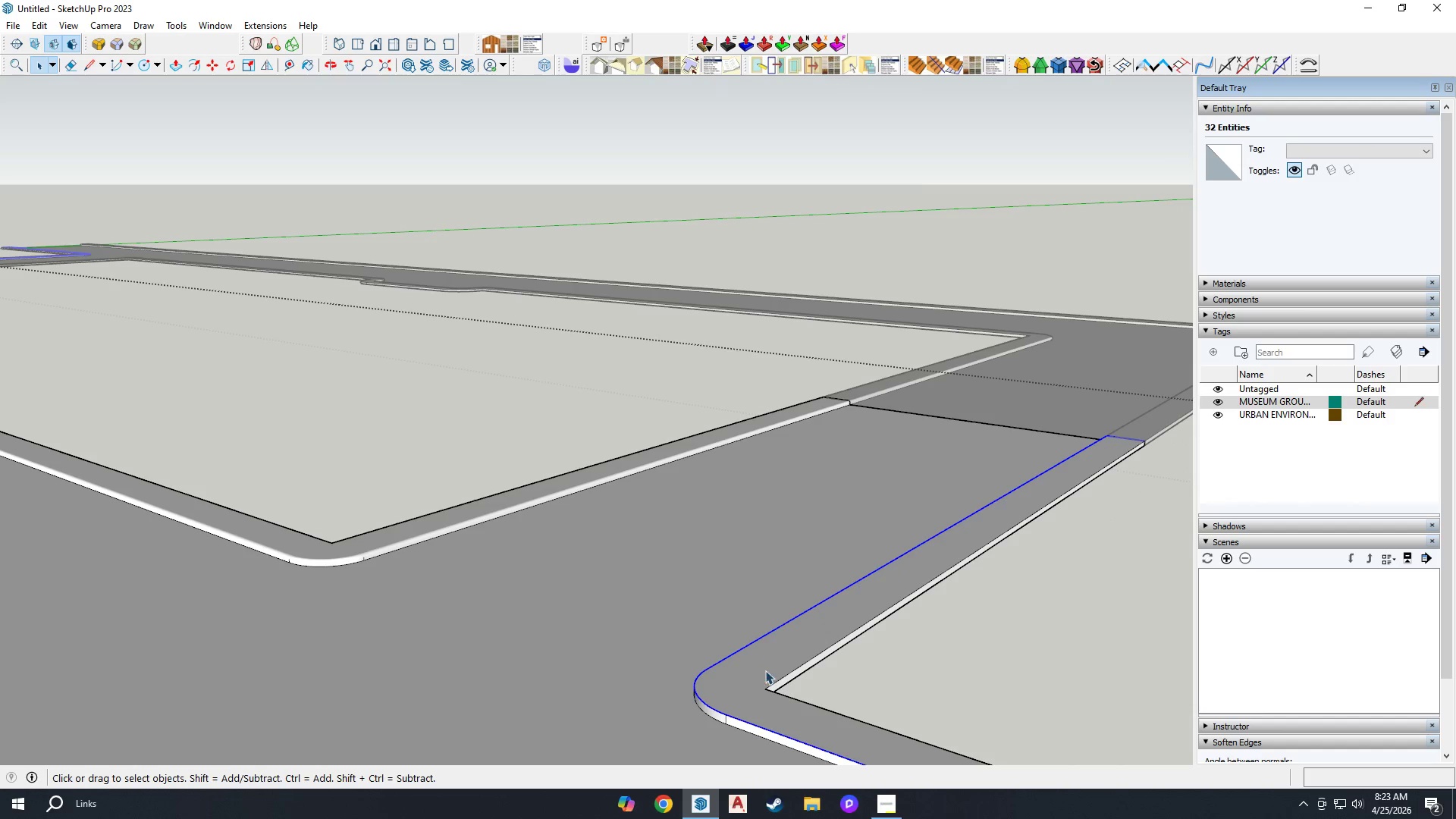 
scroll: coordinate [781, 684], scroll_direction: up, amount: 2.0
 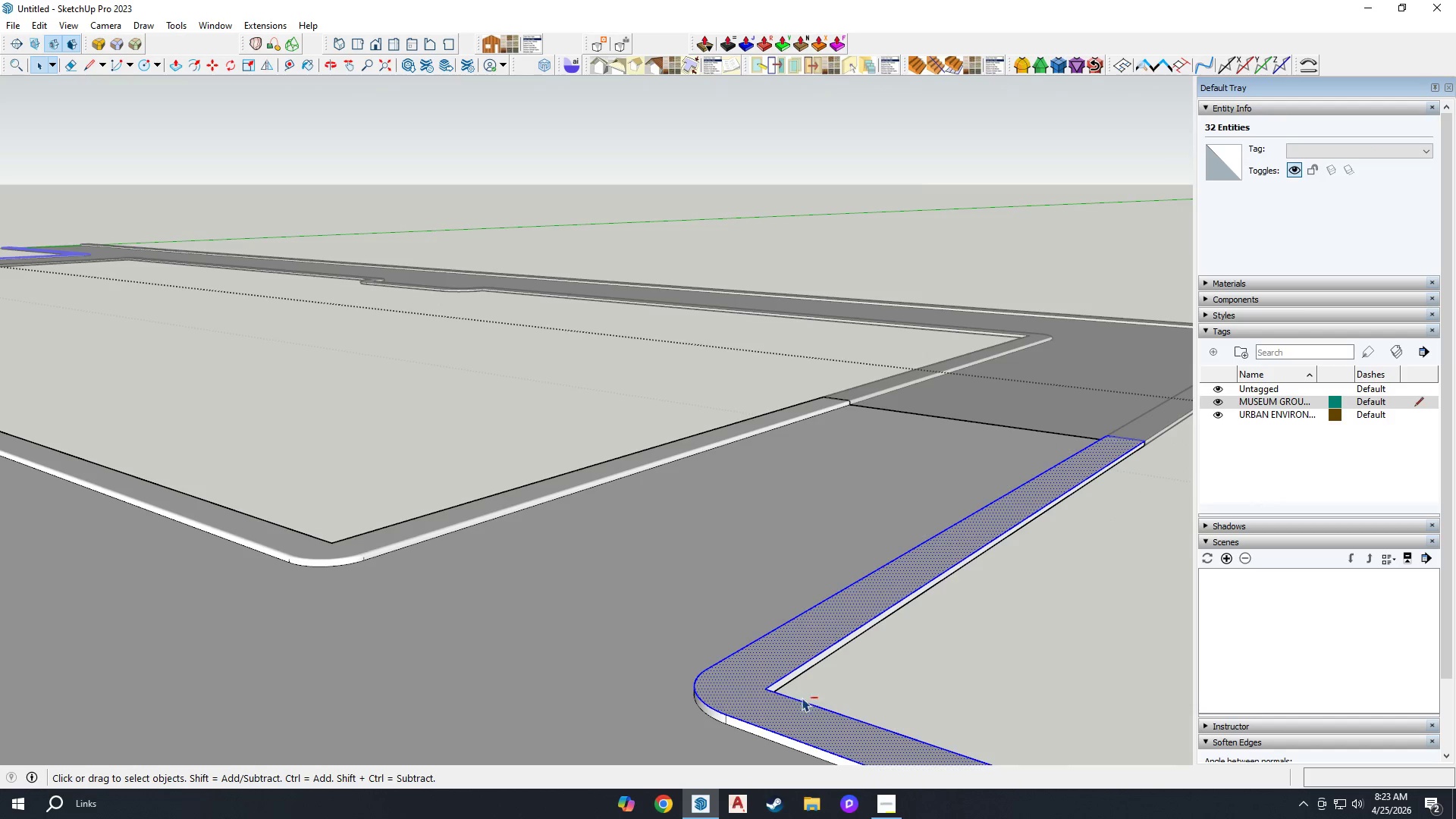 
scroll: coordinate [772, 671], scroll_direction: down, amount: 2.0